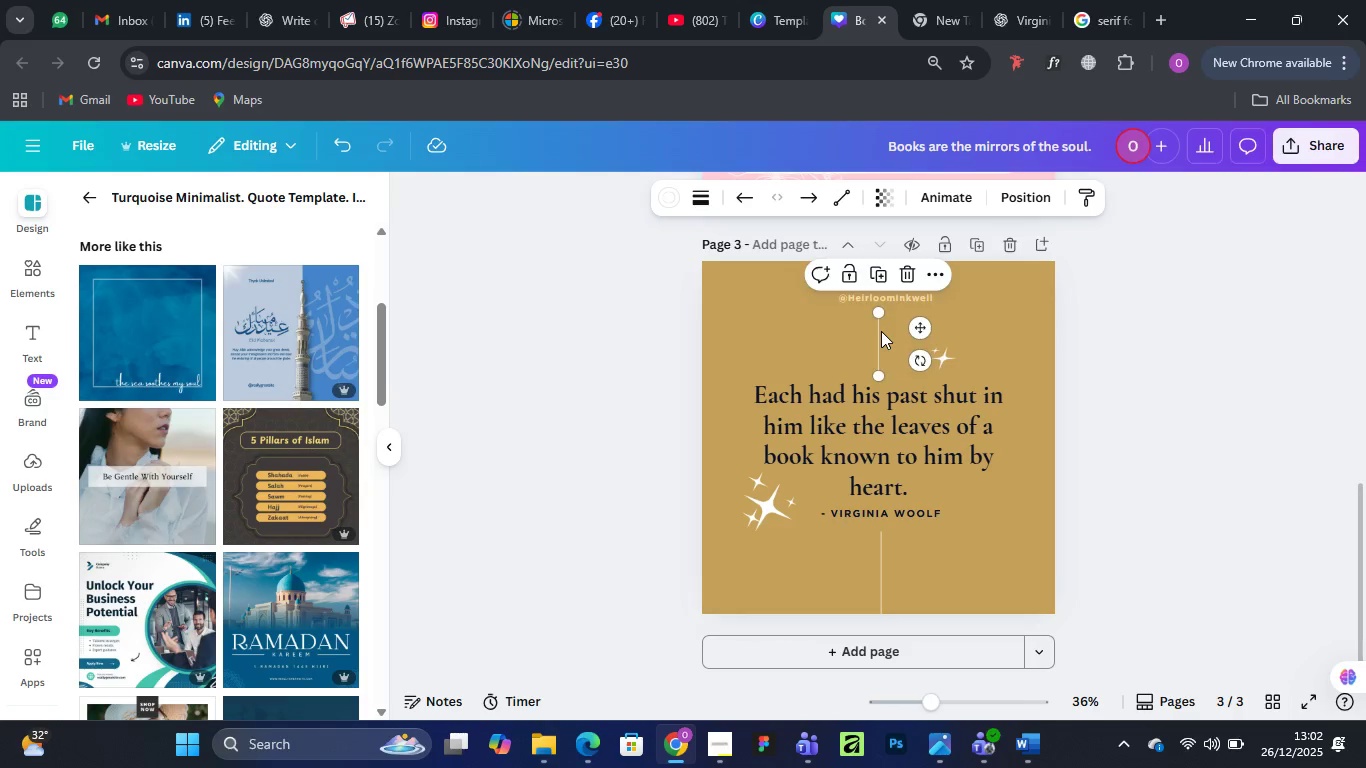 
hold_key(key=ArrowUp, duration=0.94)
 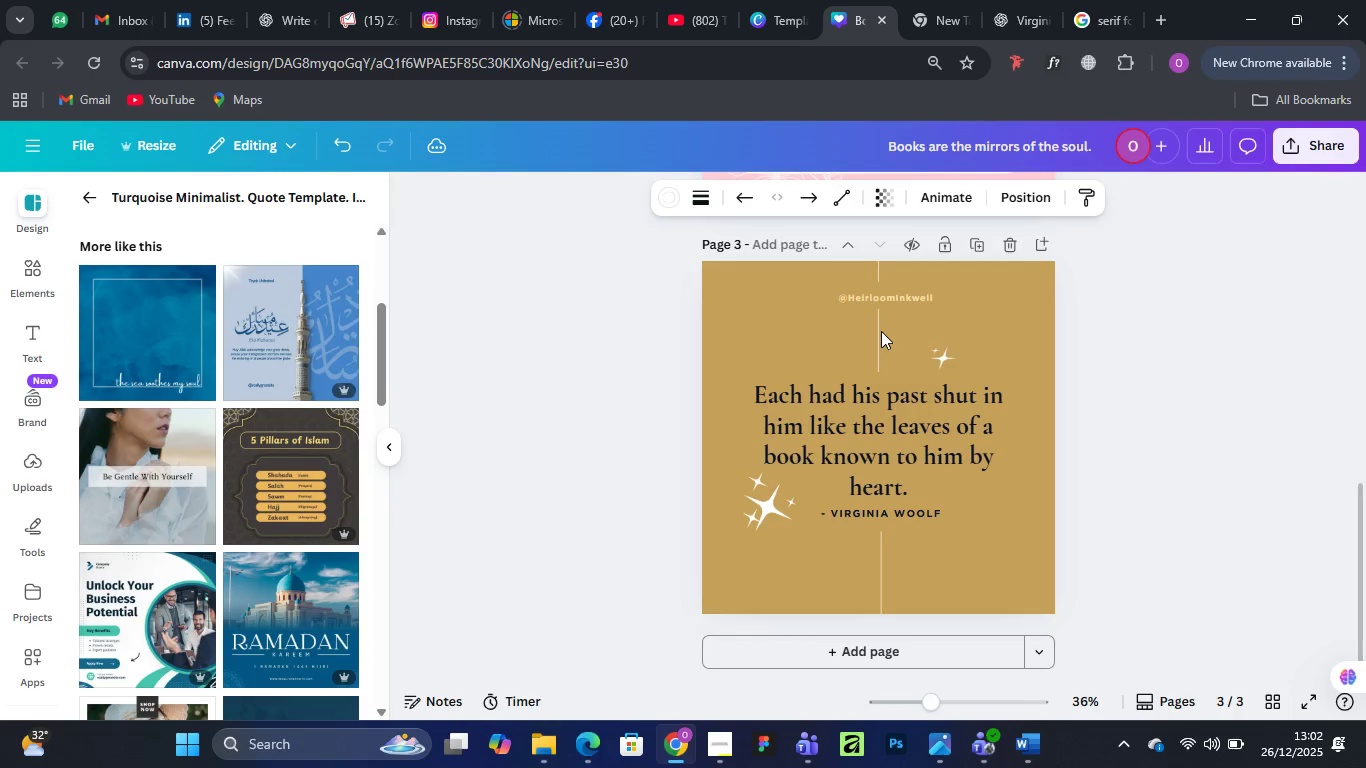 
key(ArrowUp)
 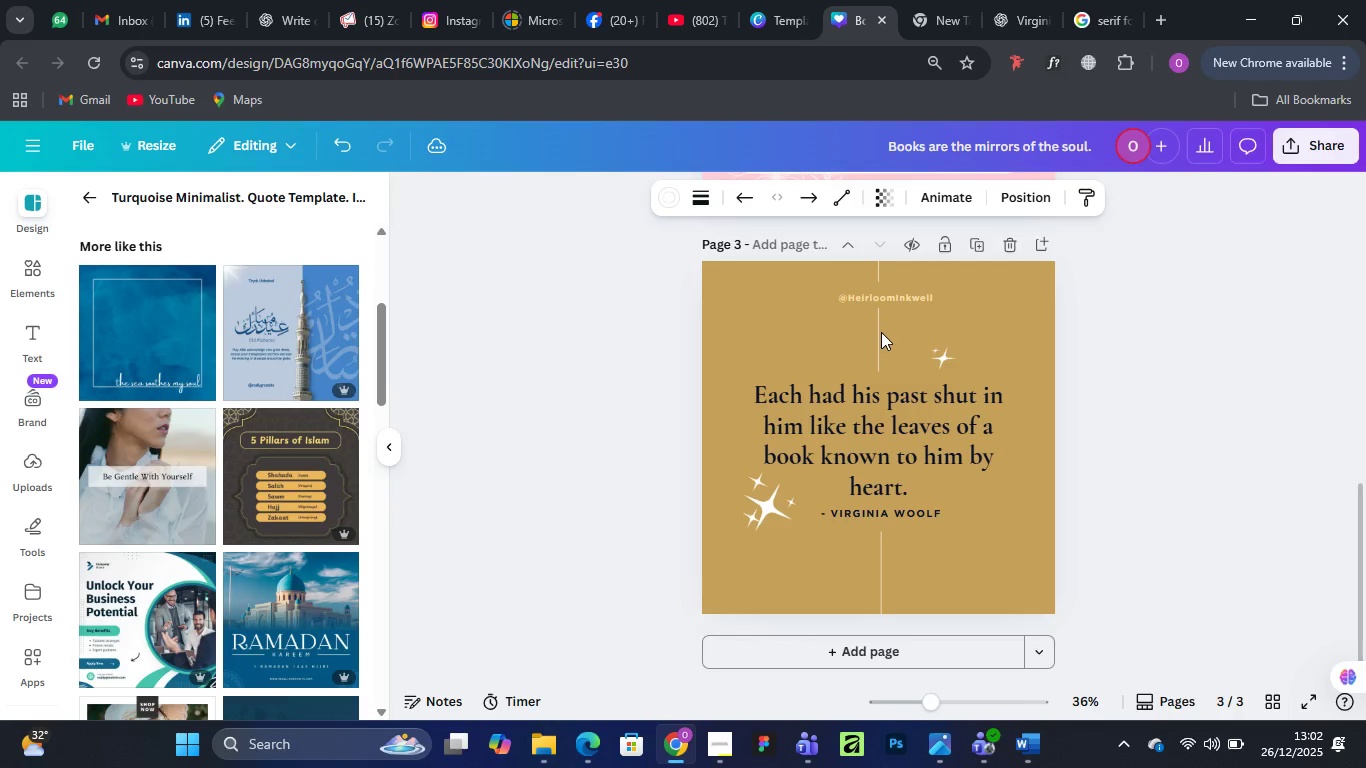 
key(ArrowUp)
 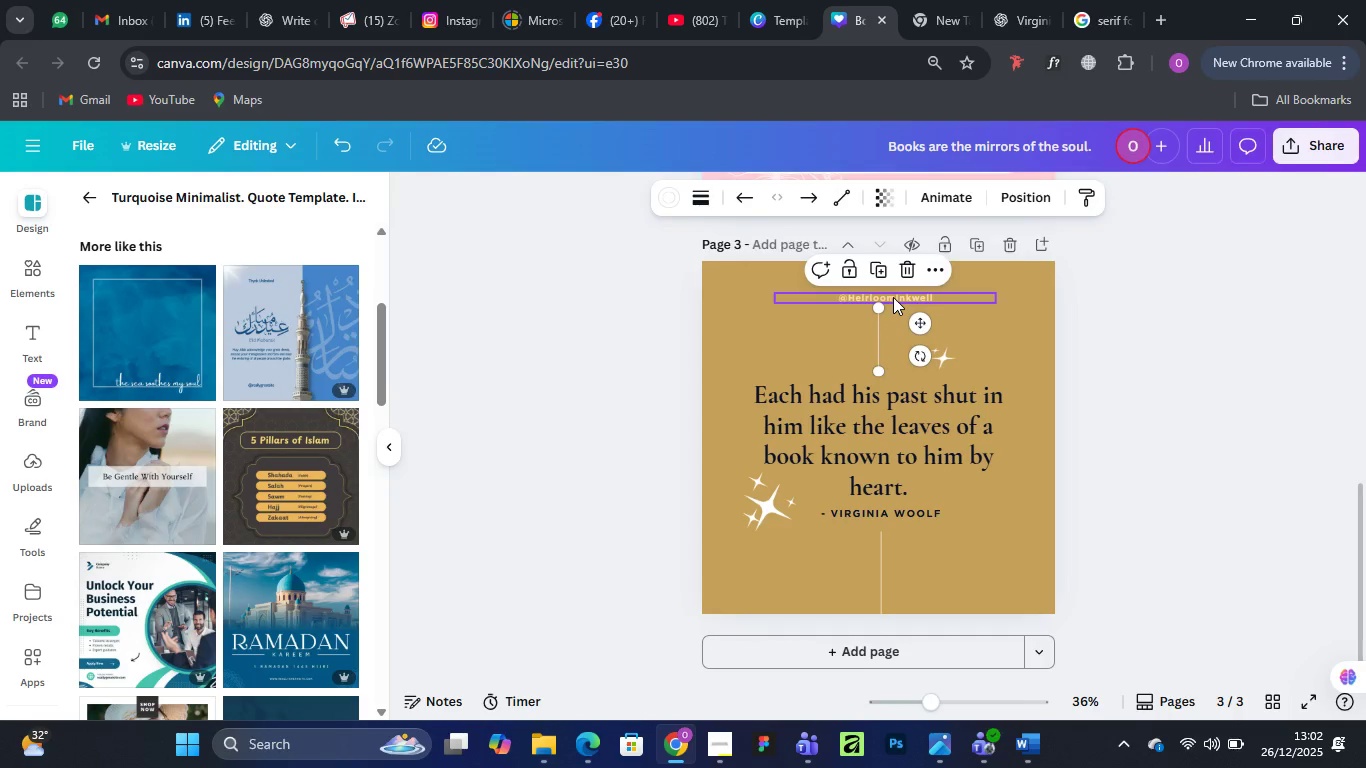 
left_click([893, 297])
 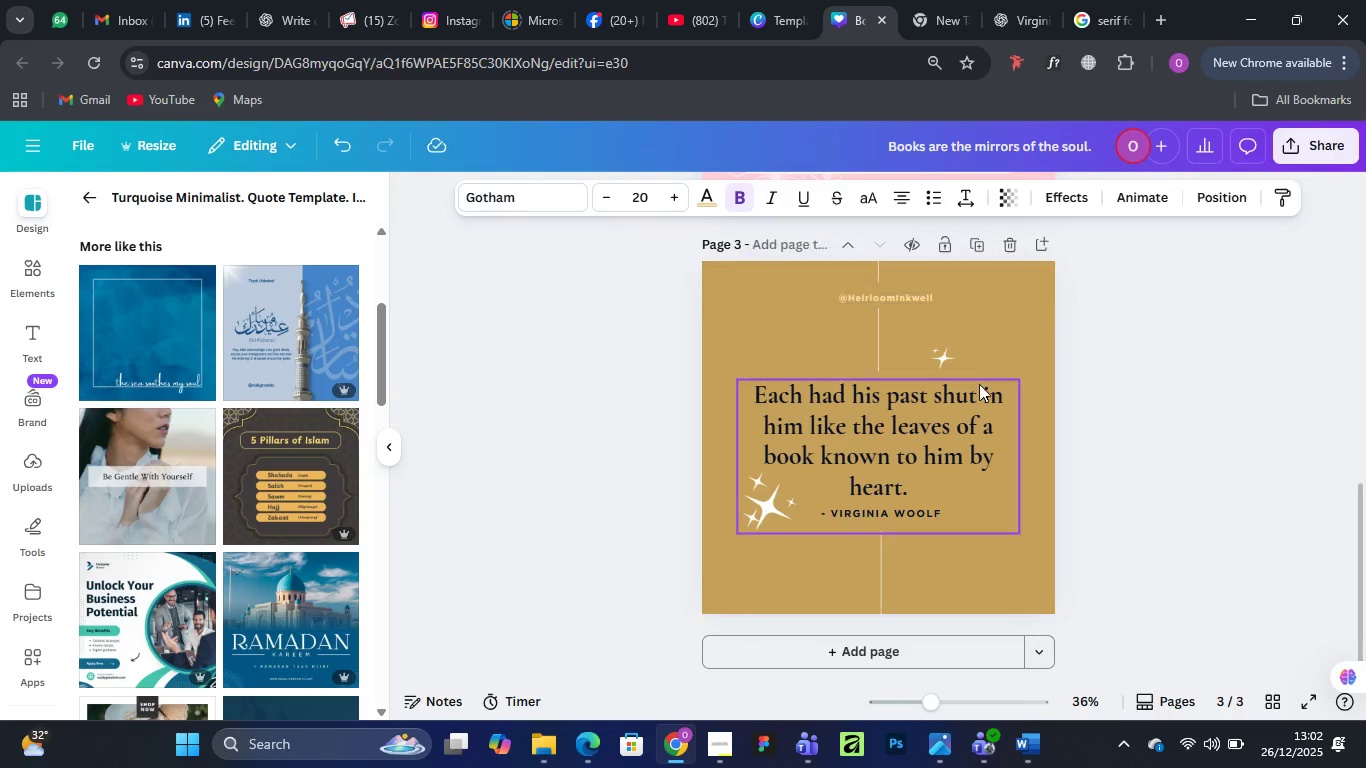 
hold_key(key=ArrowUp, duration=0.73)
 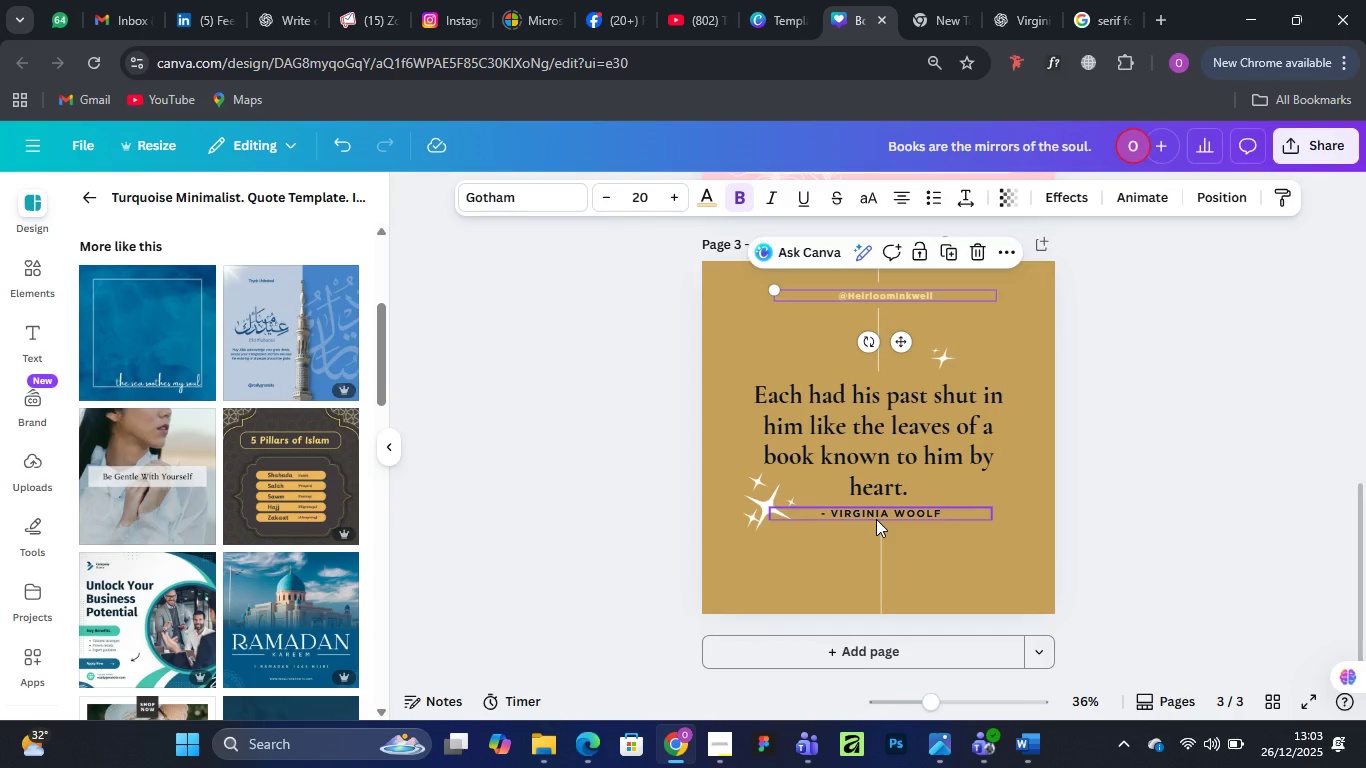 
left_click([876, 517])
 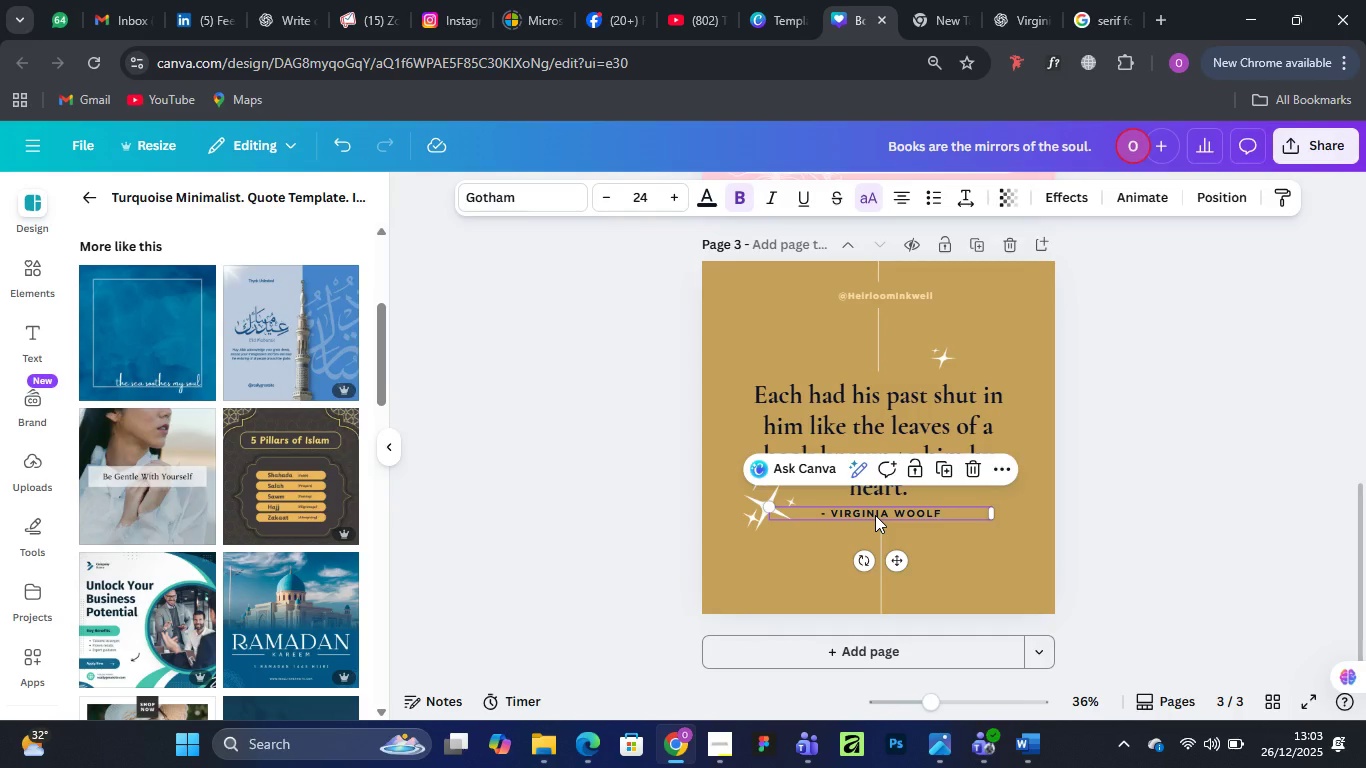 
key(ArrowDown)
 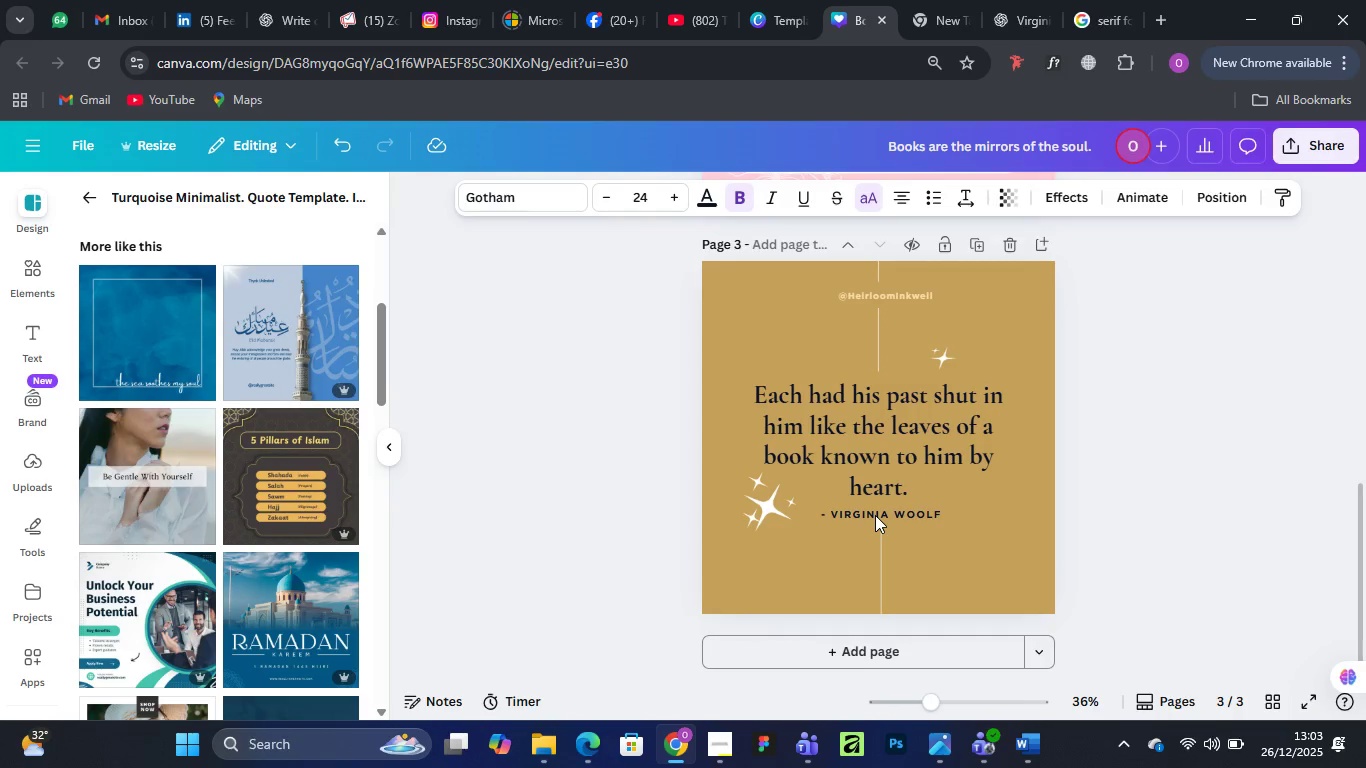 
key(ArrowDown)
 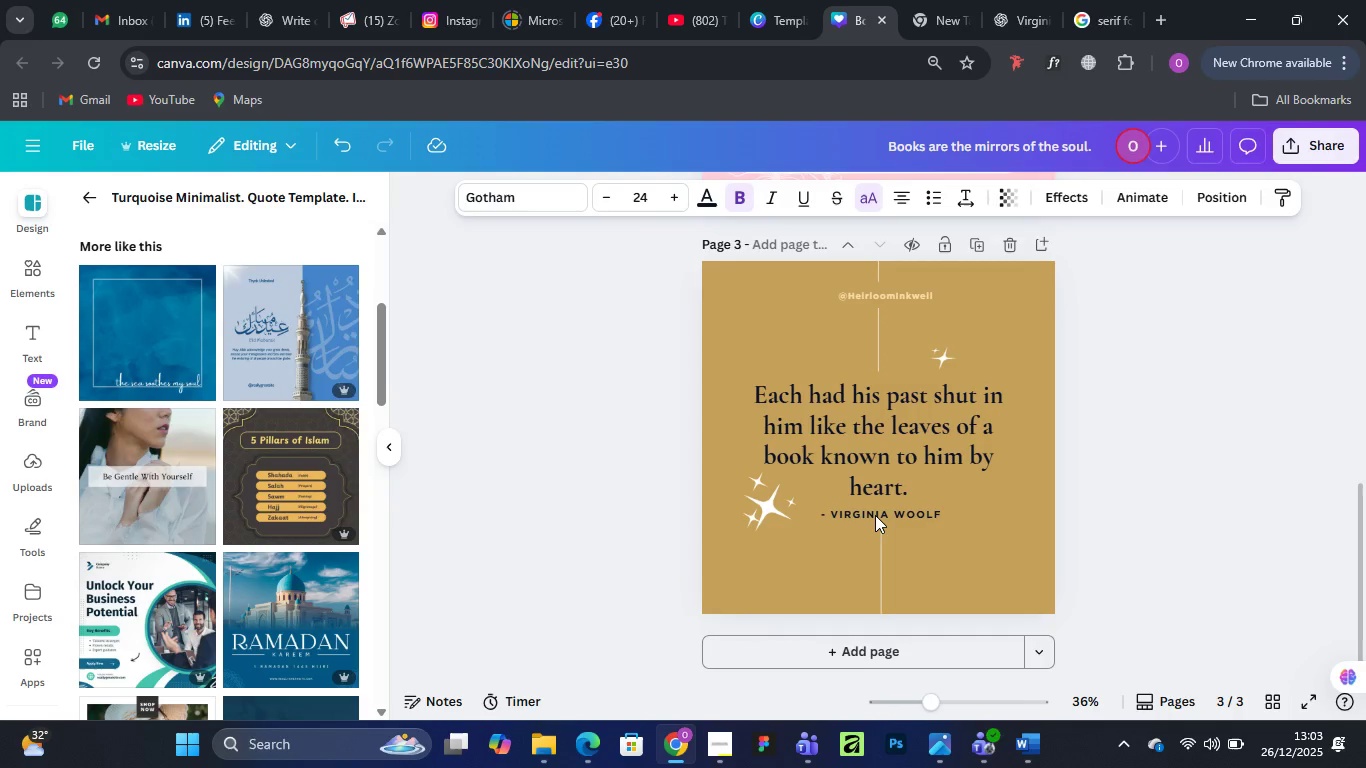 
key(ArrowDown)
 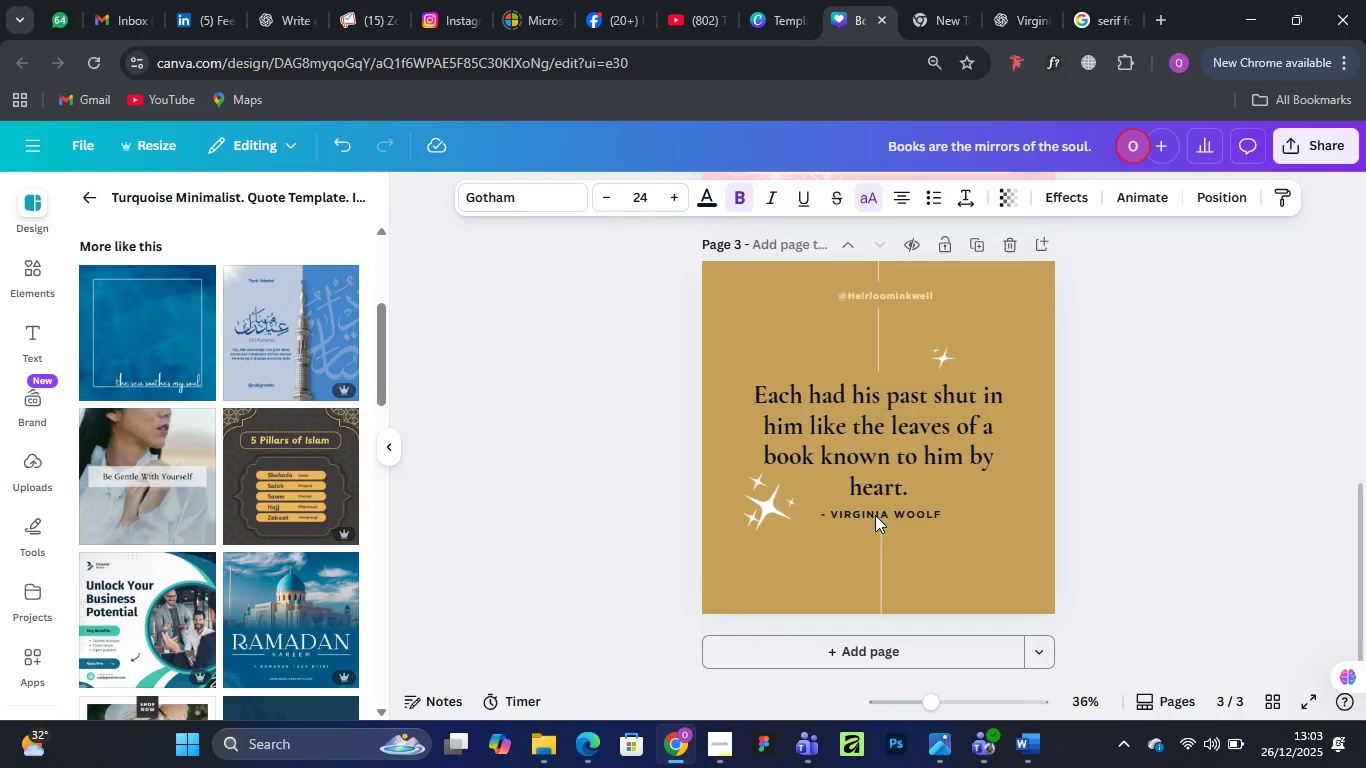 
key(ArrowDown)
 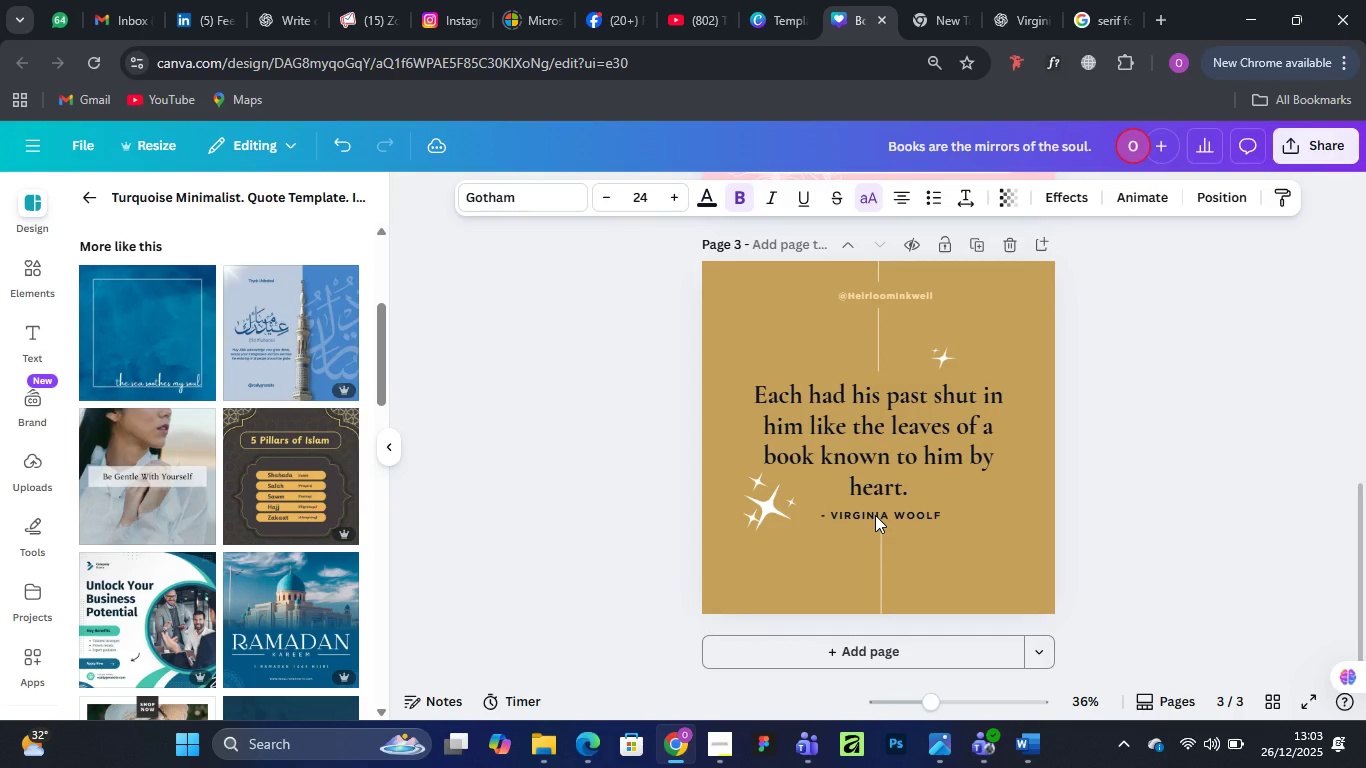 
key(ArrowDown)
 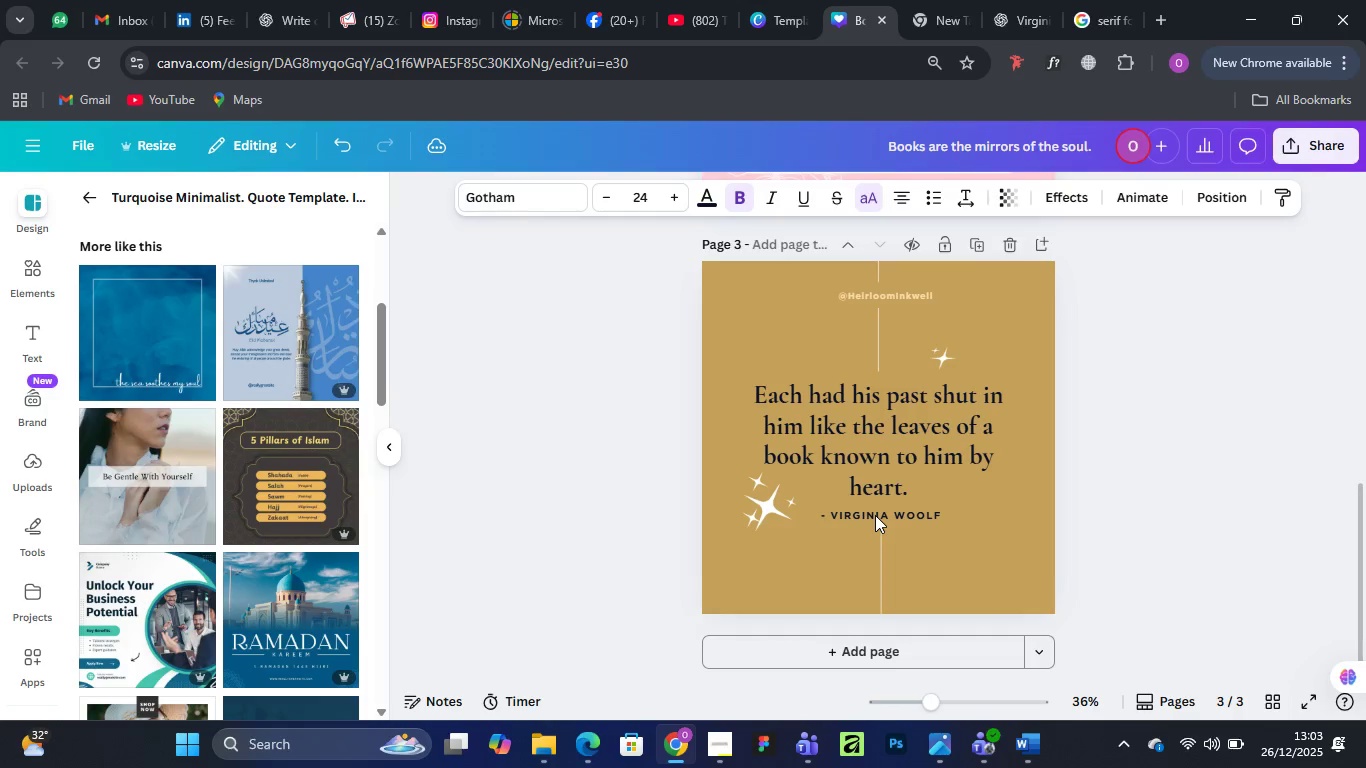 
key(ArrowDown)
 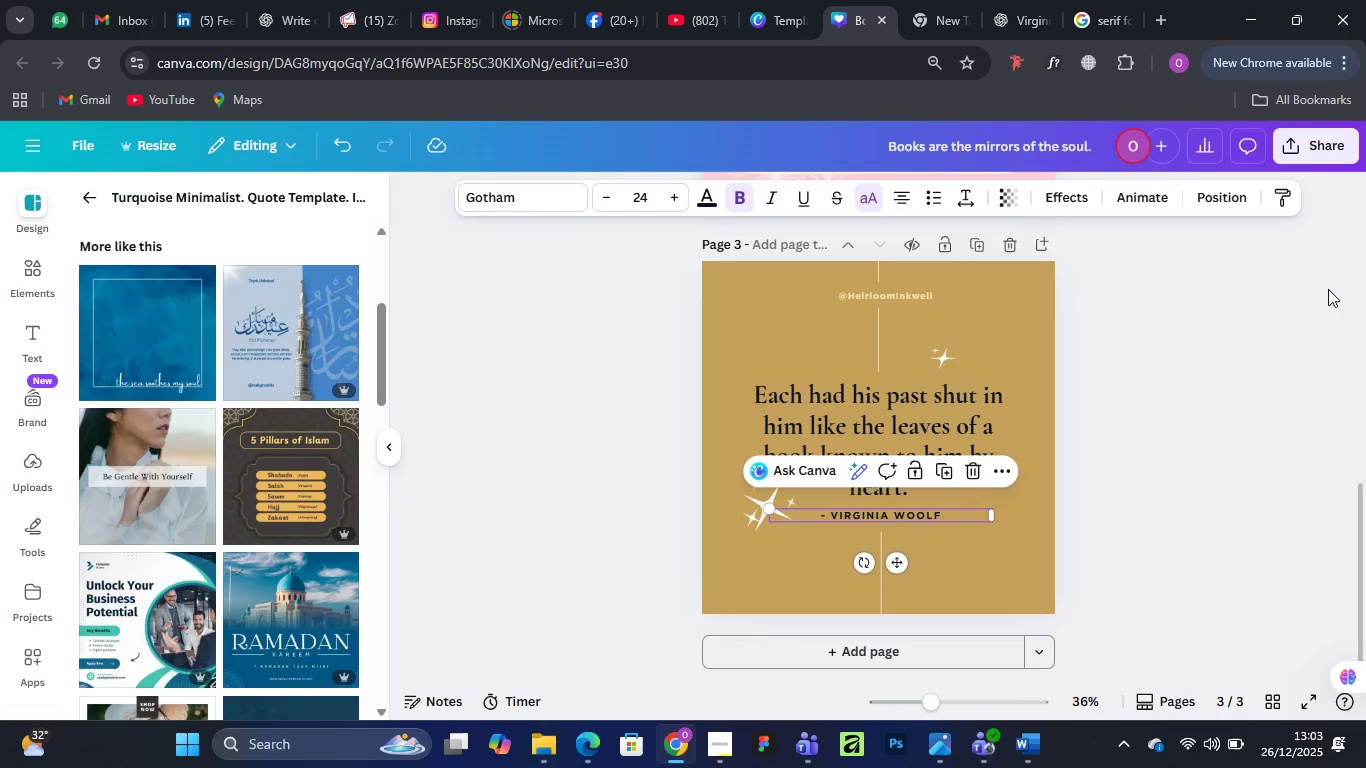 
left_click([1187, 382])
 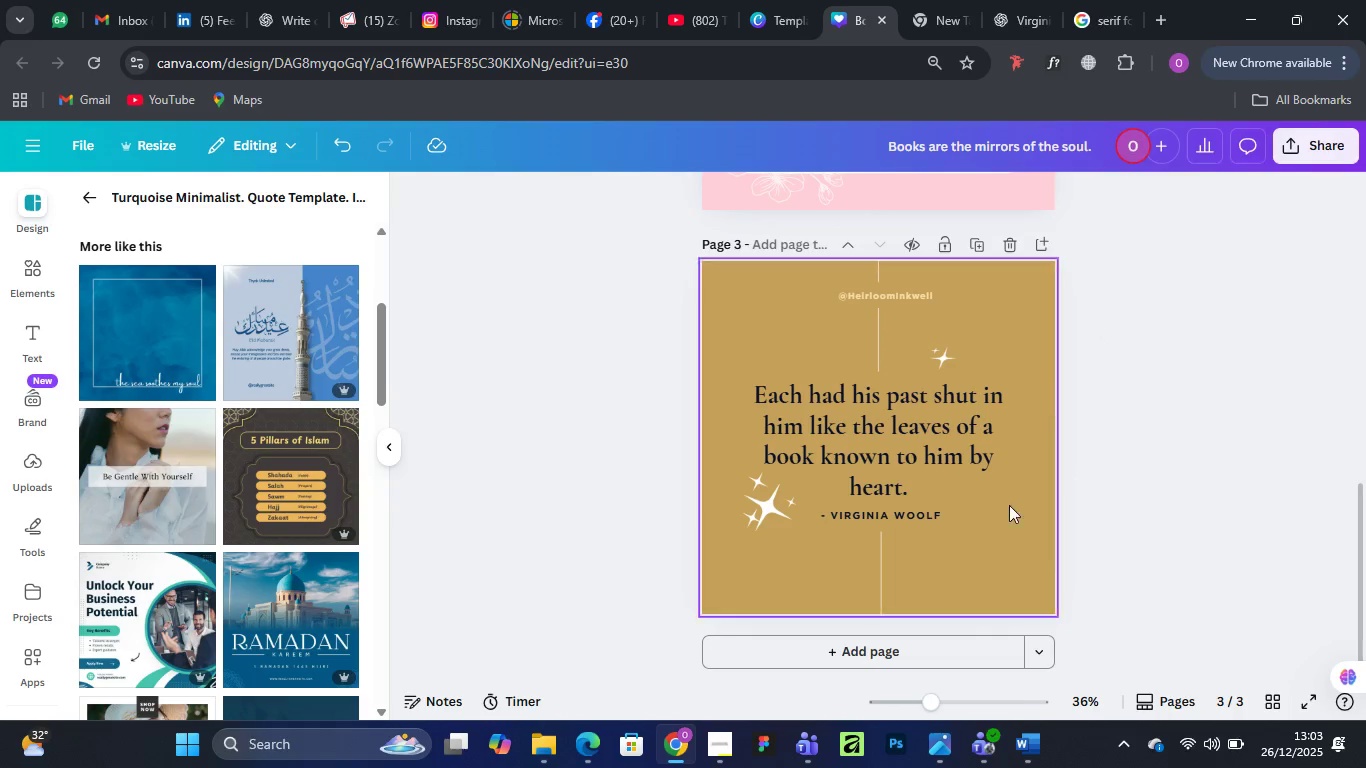 
left_click([900, 292])
 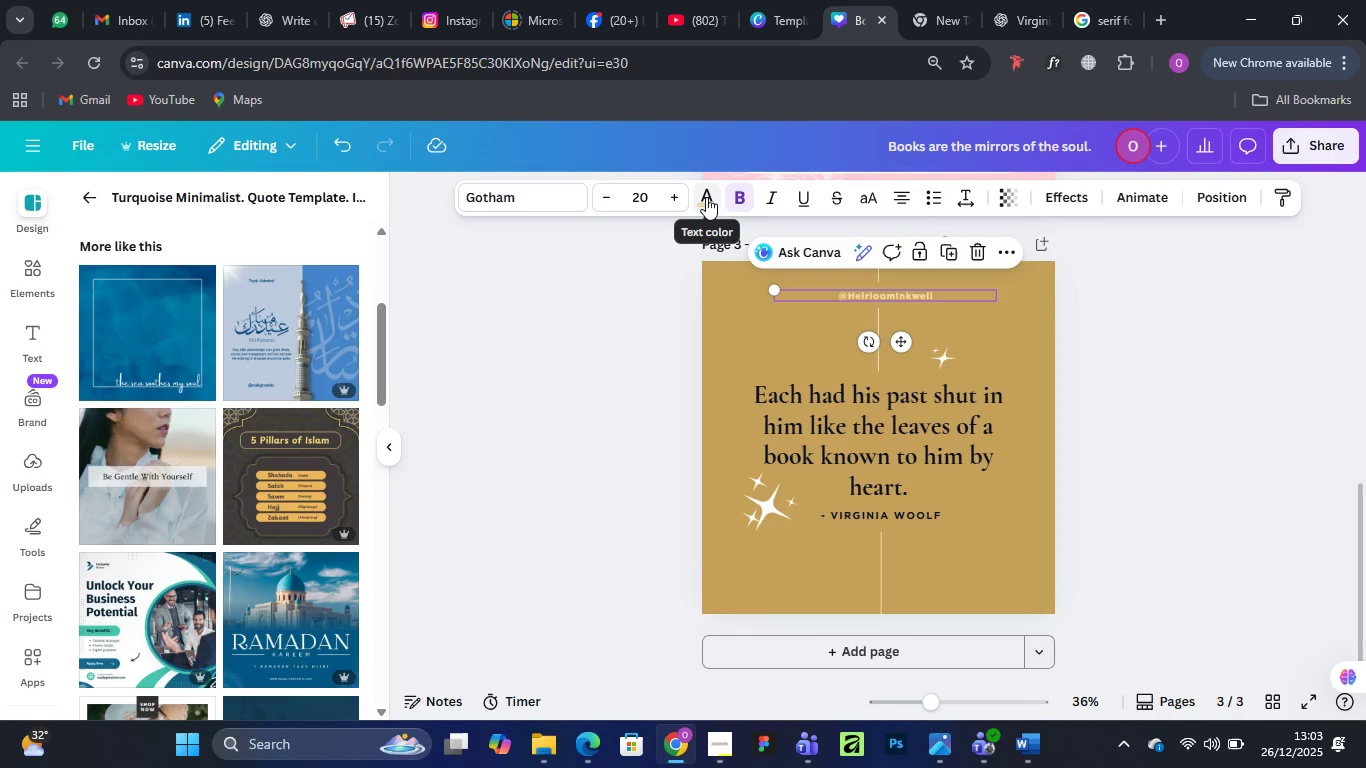 
left_click([706, 197])
 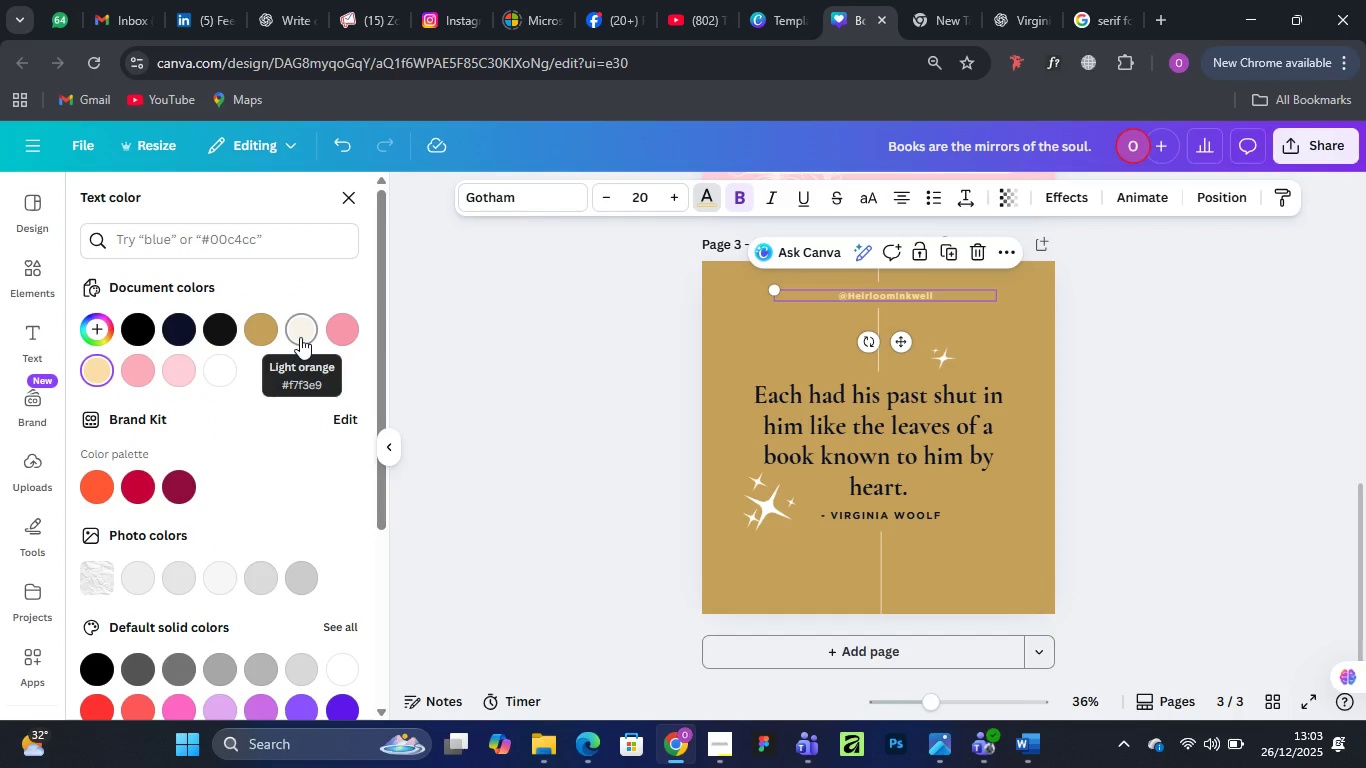 
left_click([300, 337])
 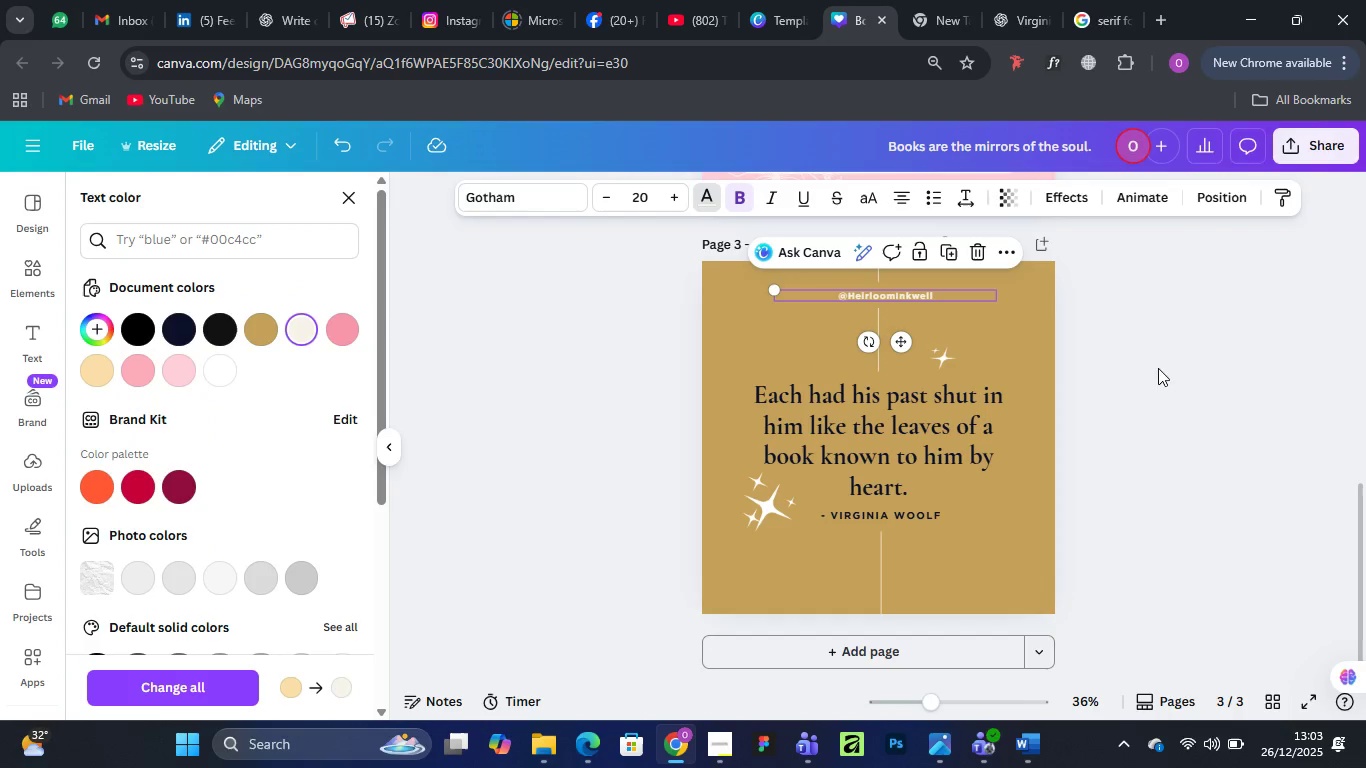 
left_click([1214, 348])
 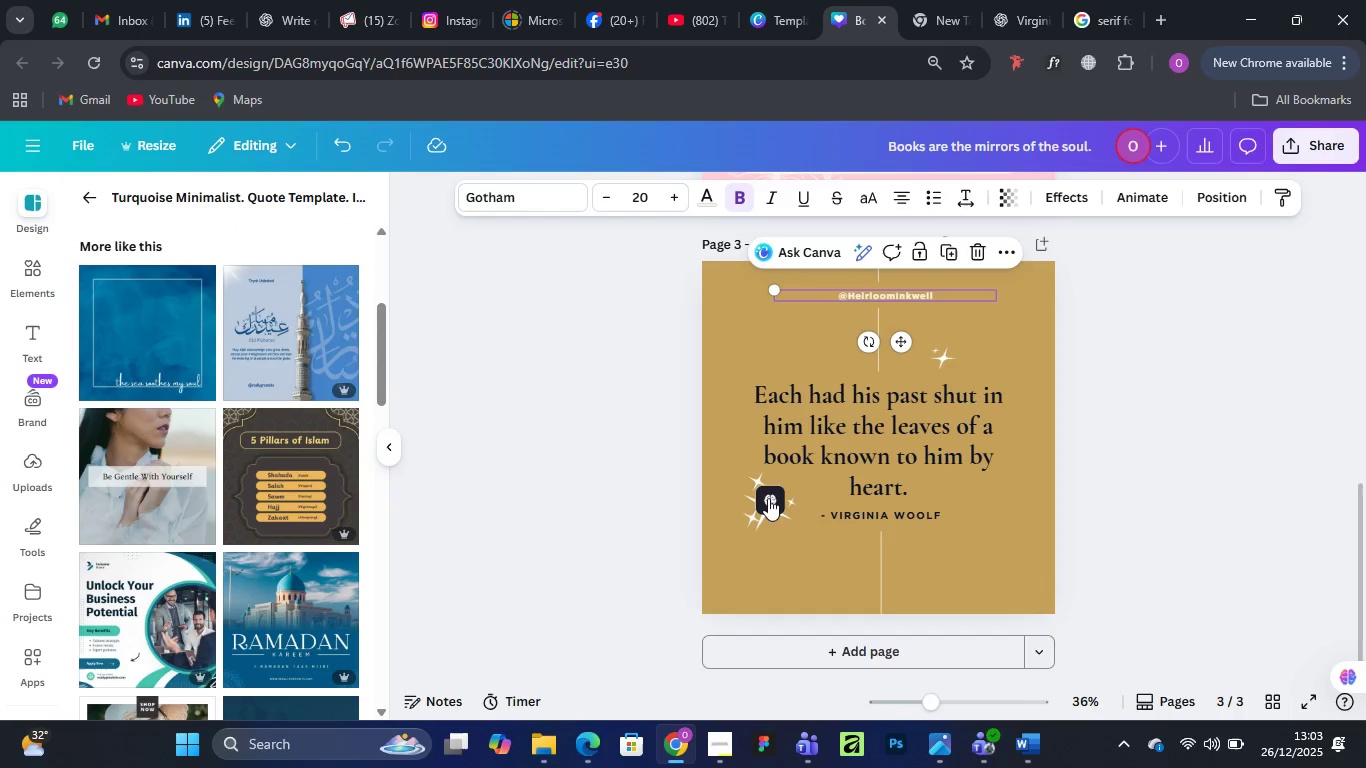 
left_click([768, 498])
 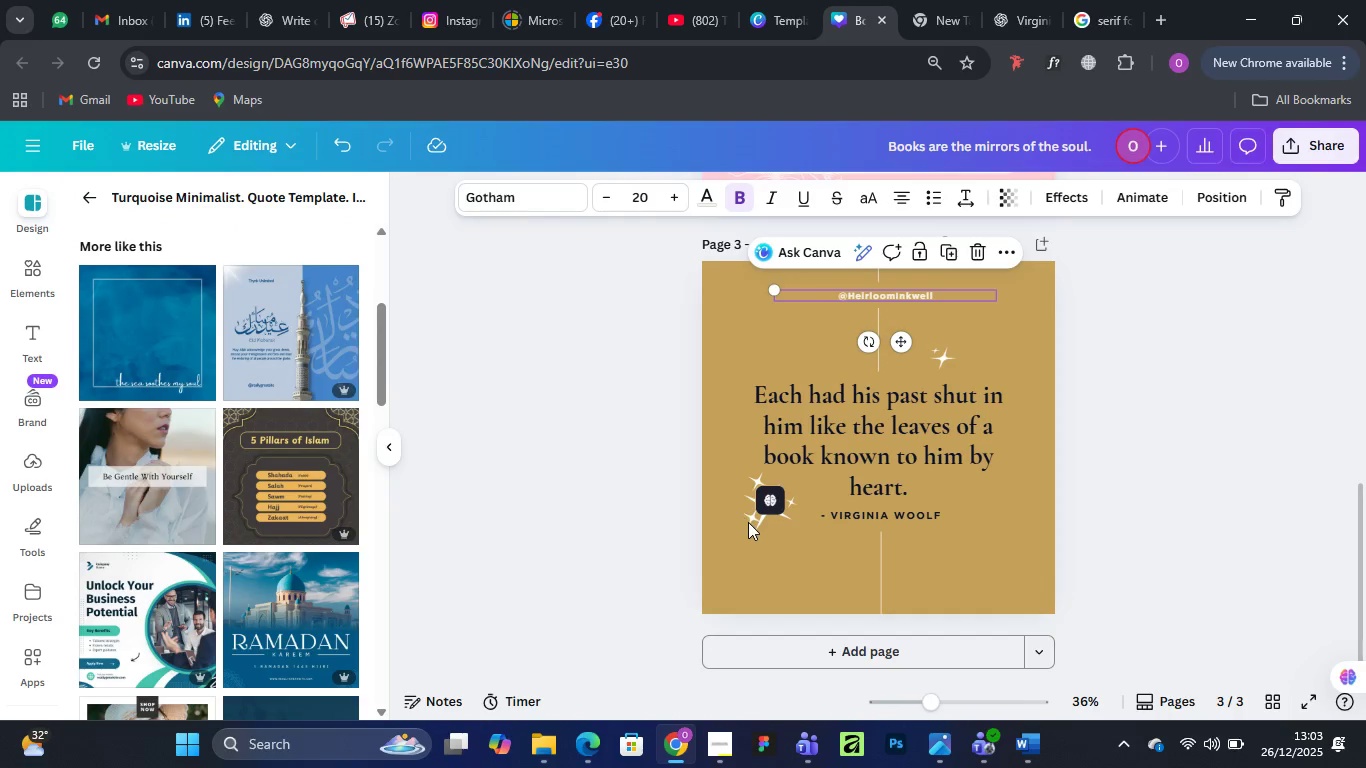 
left_click([748, 522])
 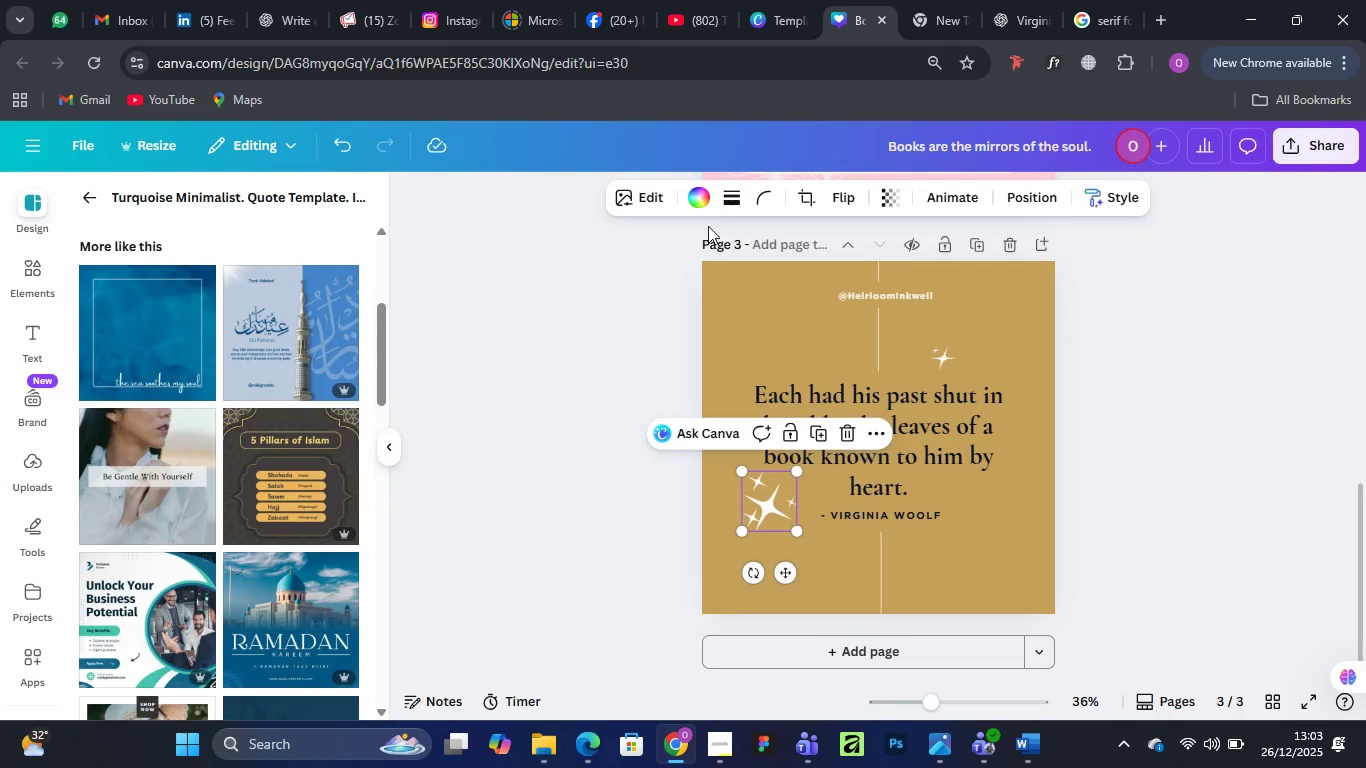 
left_click([701, 197])
 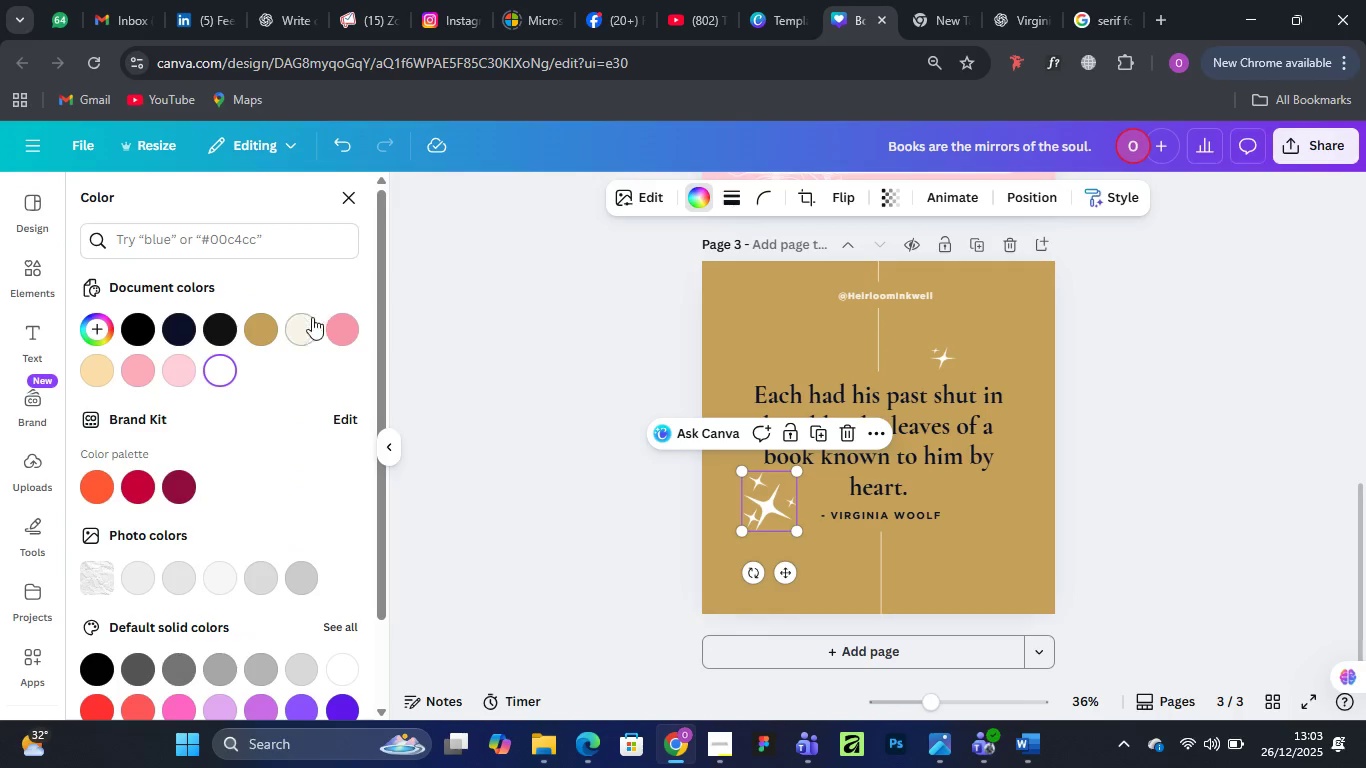 
left_click([302, 321])
 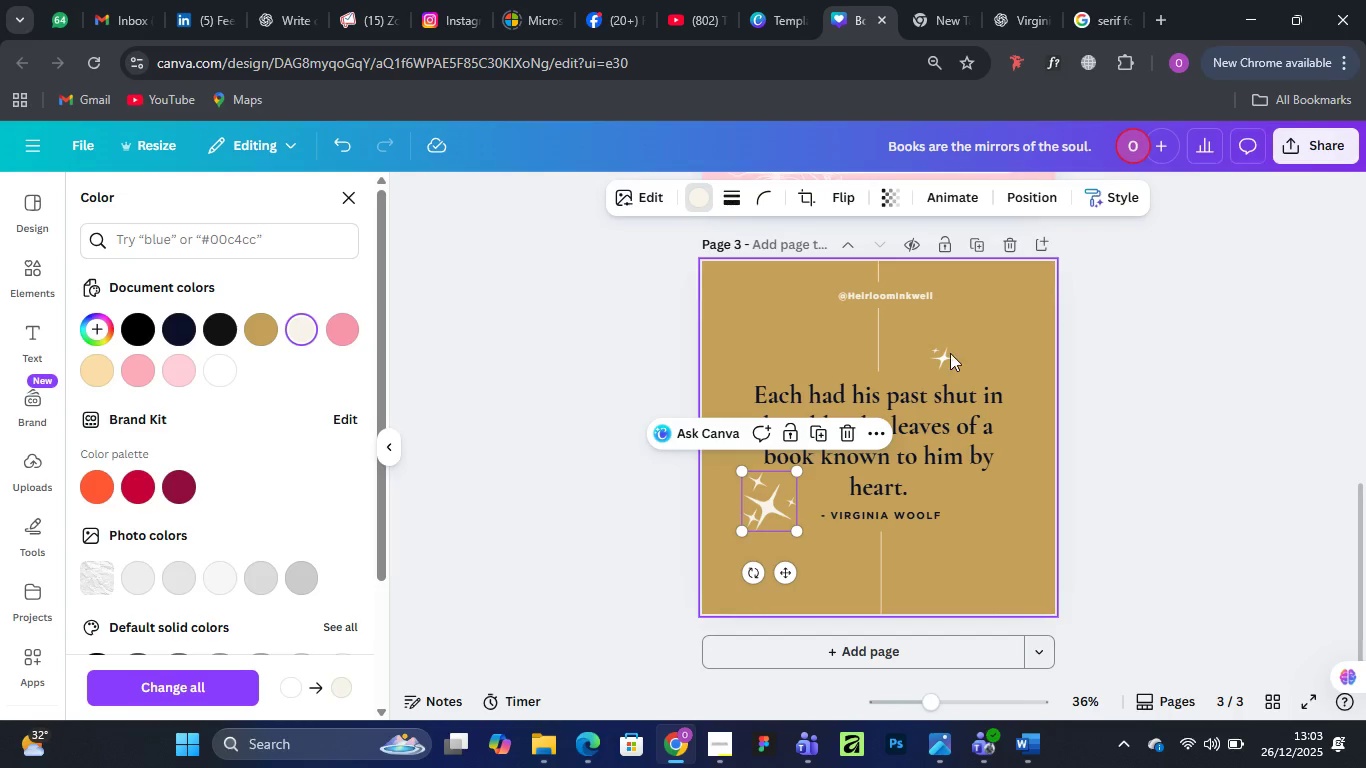 
left_click([947, 357])
 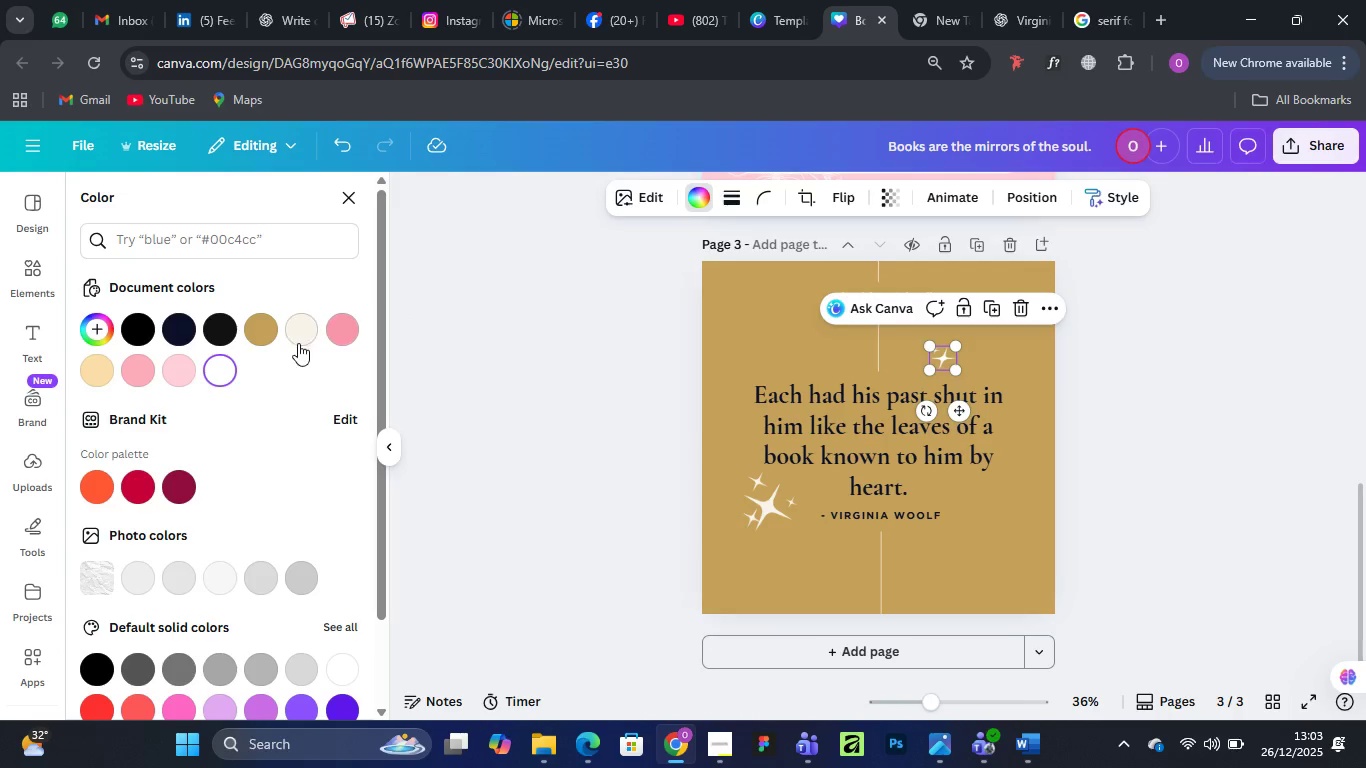 
left_click([296, 343])
 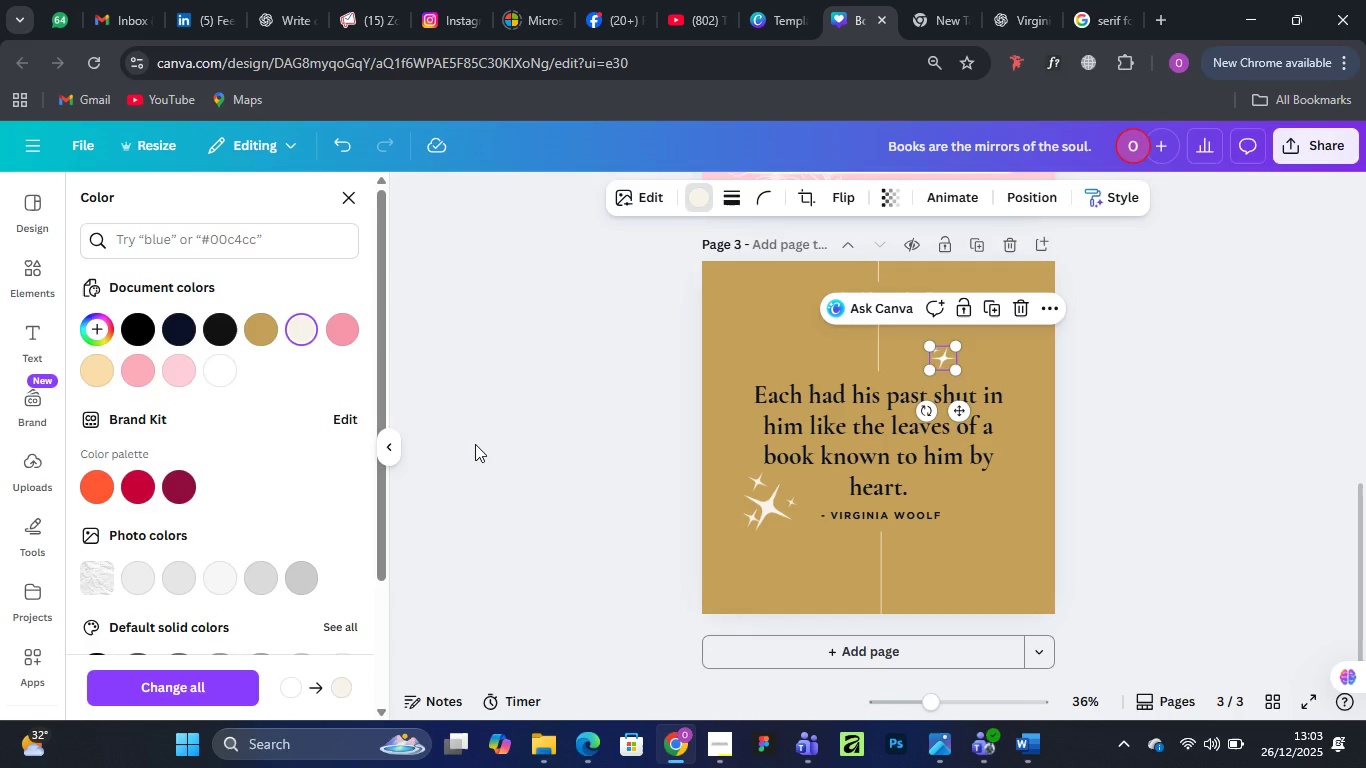 
left_click([475, 444])
 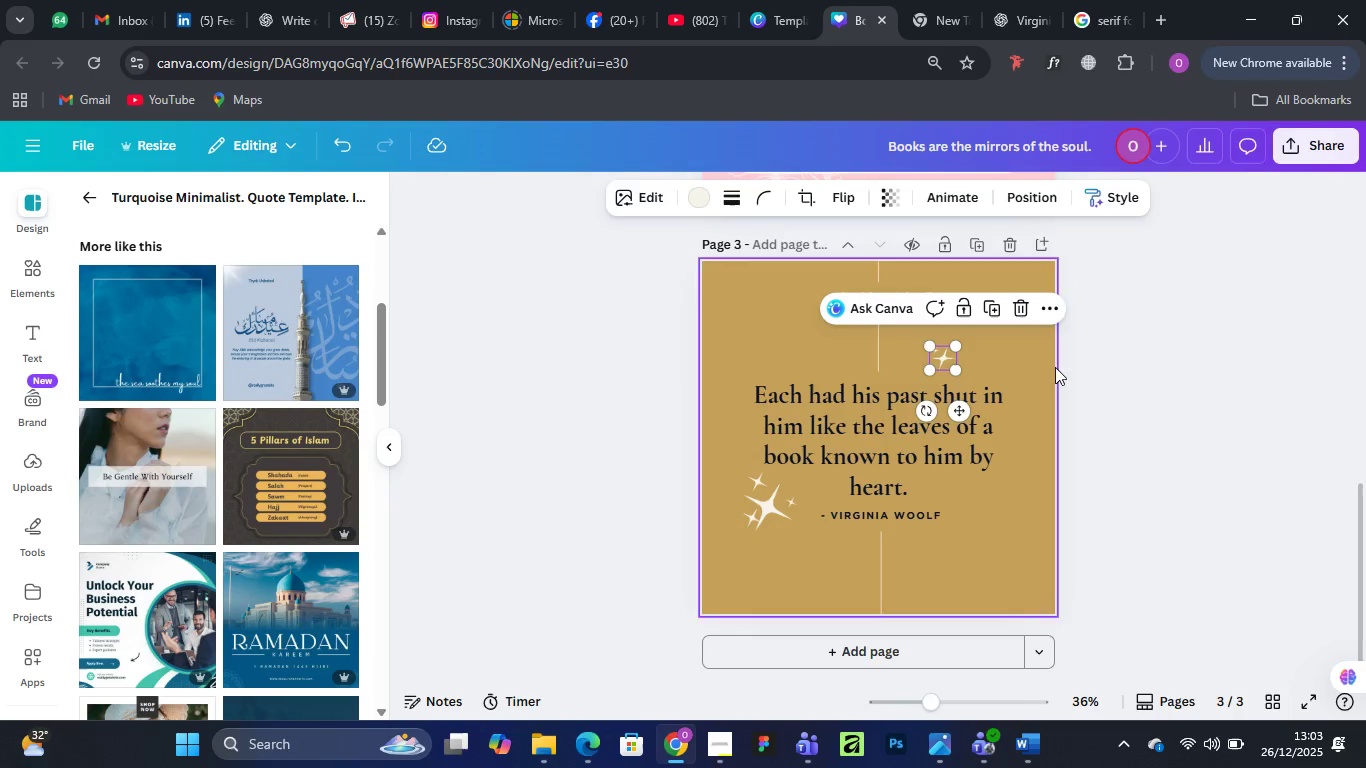 
left_click([1185, 337])
 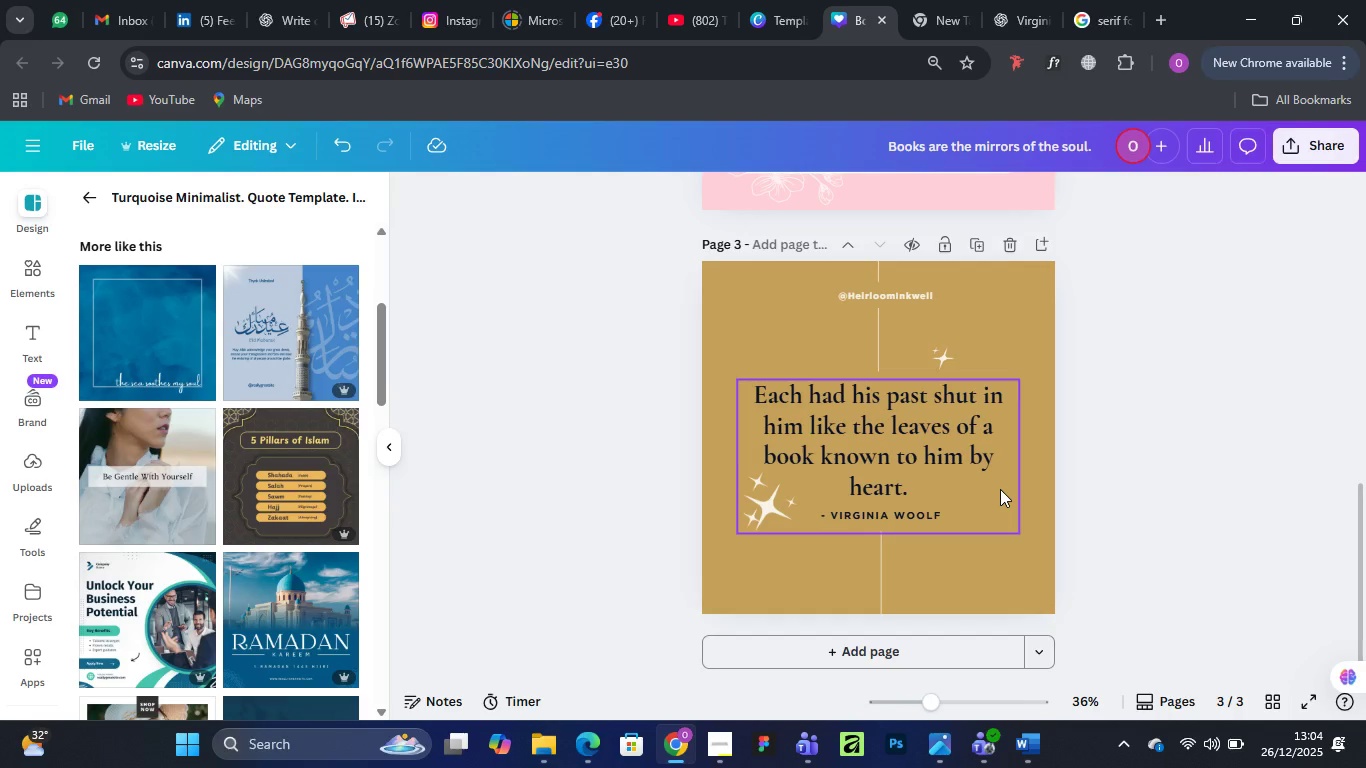 
wait(40.27)
 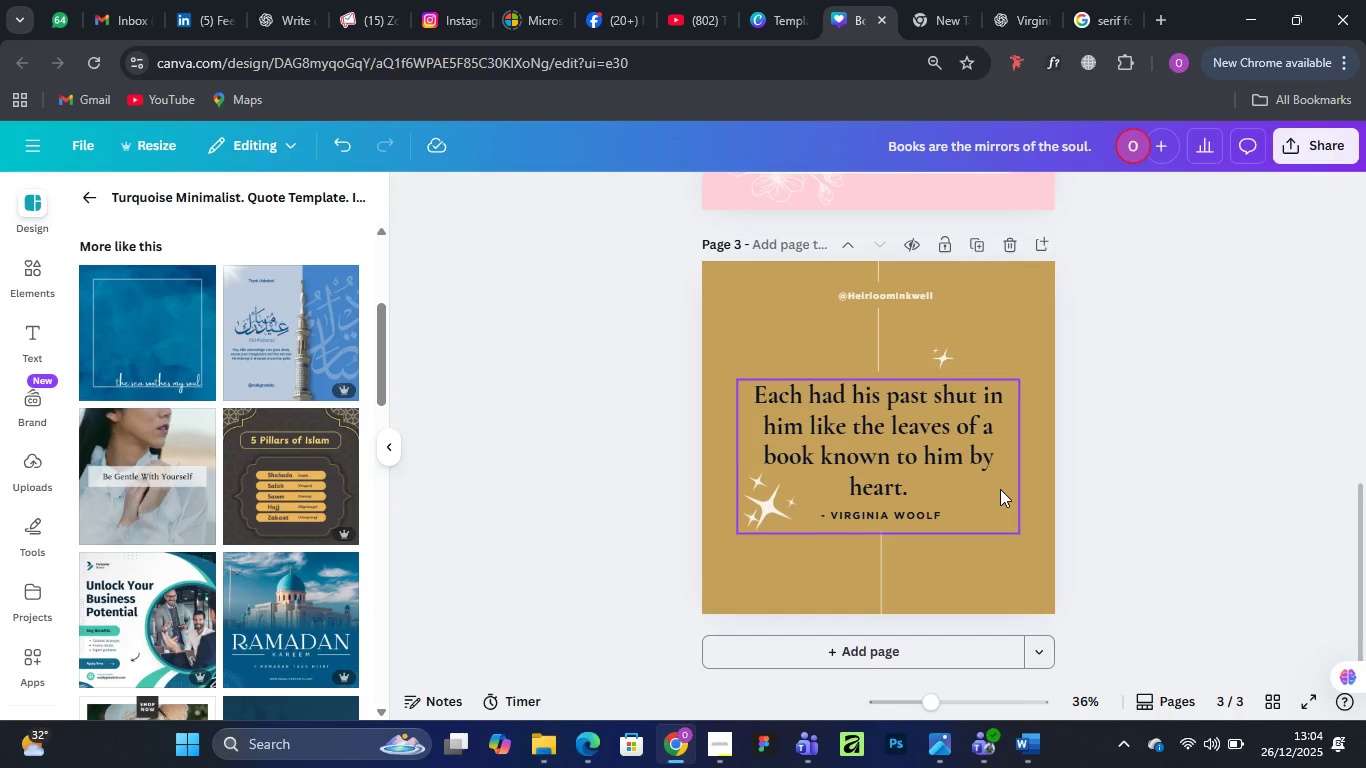 
scroll: coordinate [923, 483], scroll_direction: down, amount: 7.0
 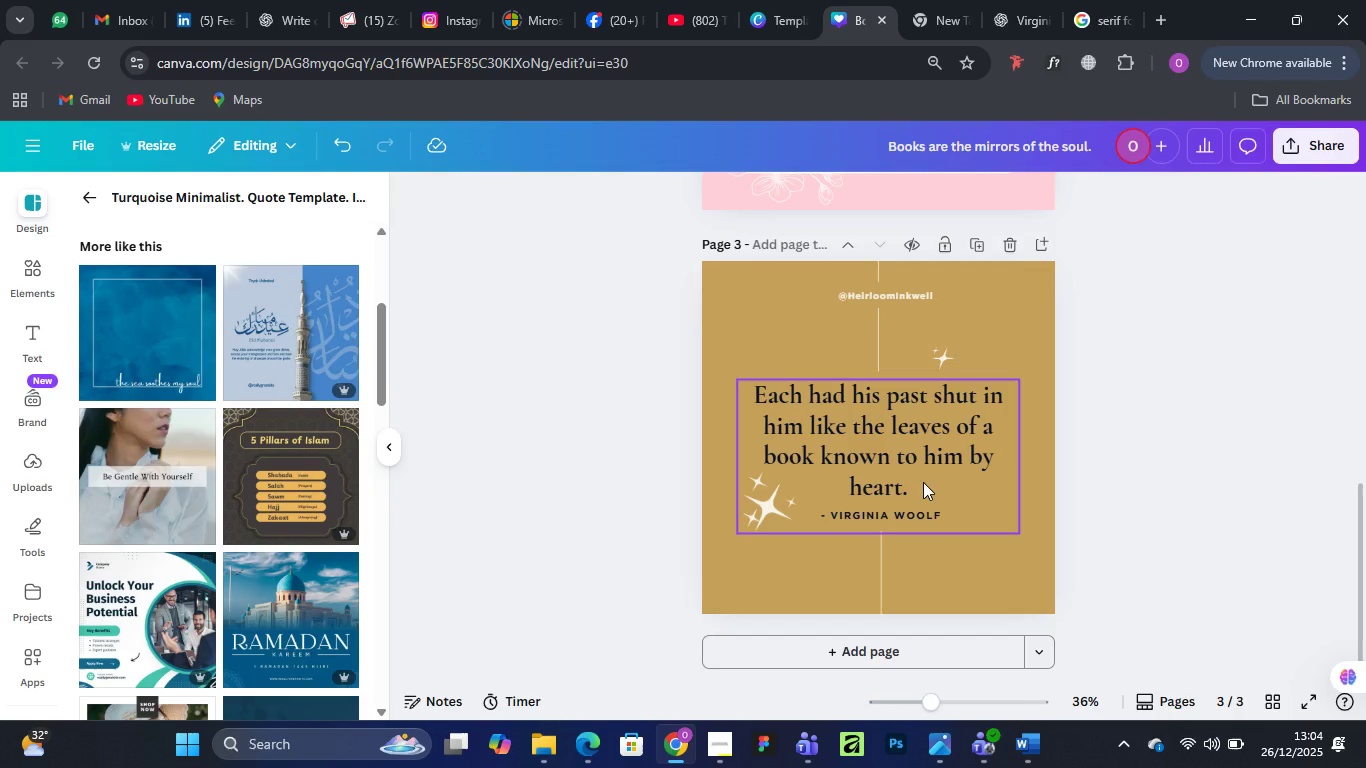 
wait(10.87)
 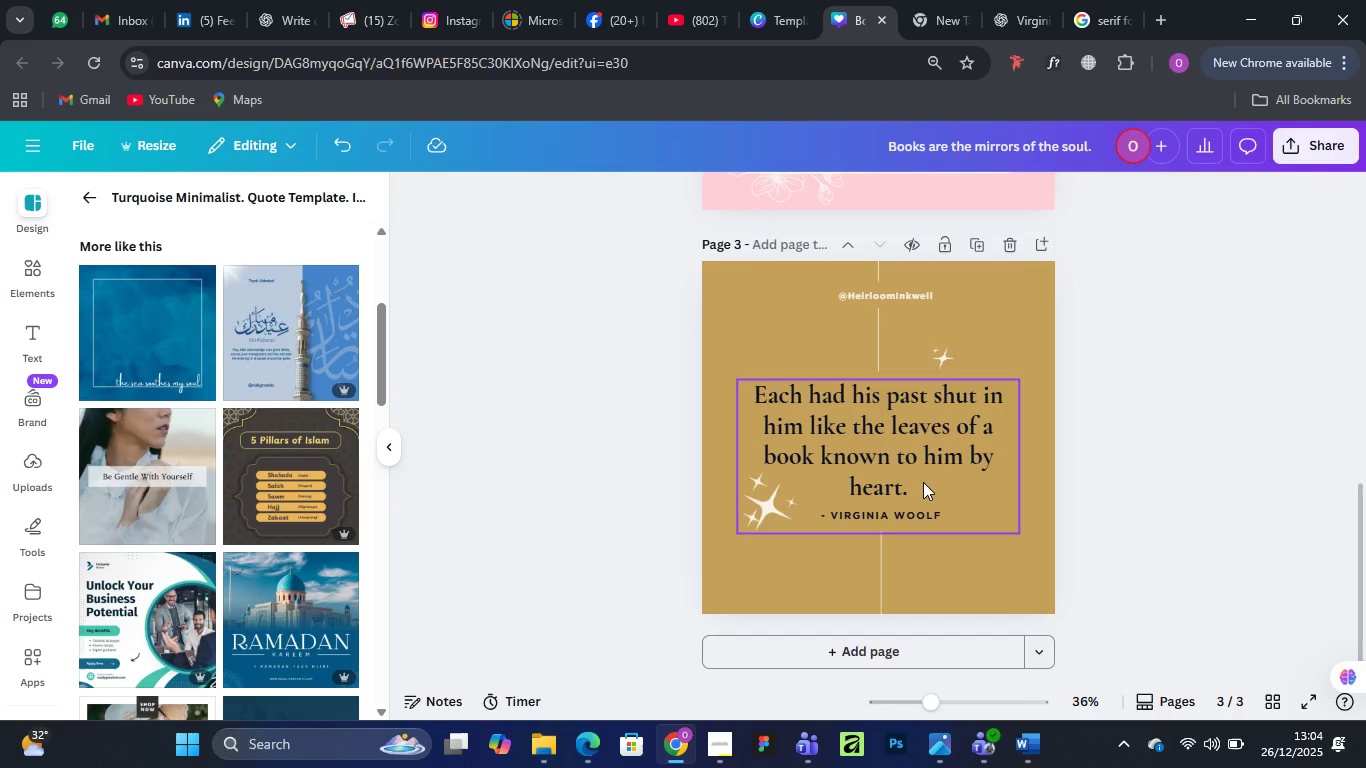 
scroll: coordinate [923, 481], scroll_direction: down, amount: 4.0
 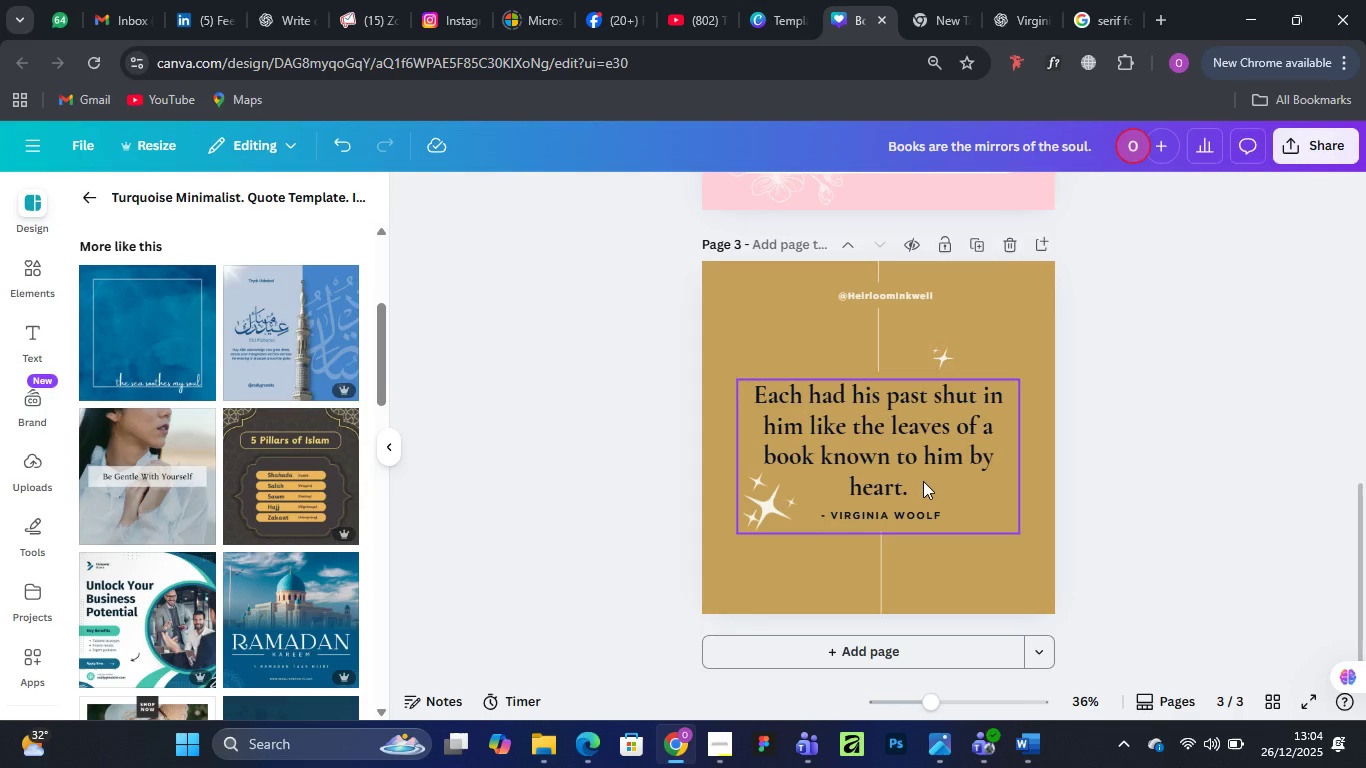 
wait(8.68)
 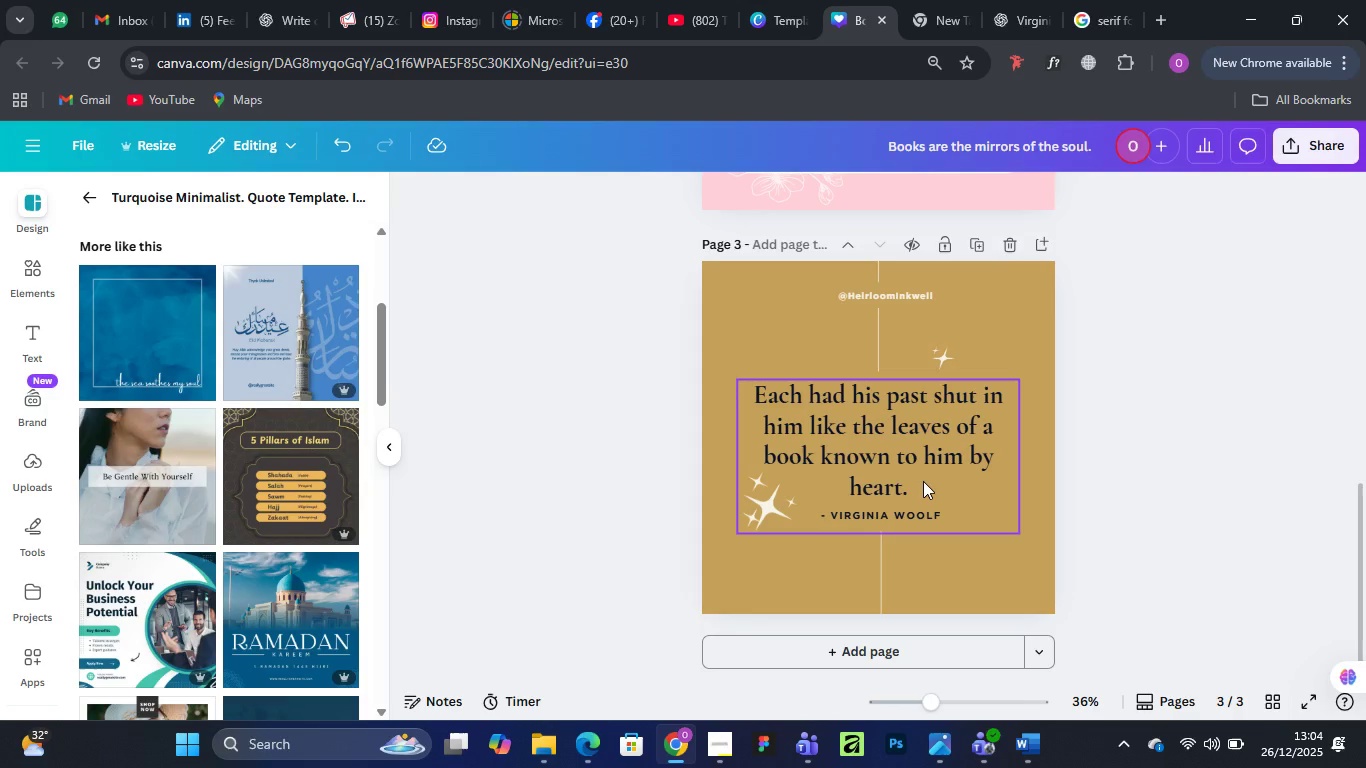 
scroll: coordinate [927, 447], scroll_direction: up, amount: 4.0
 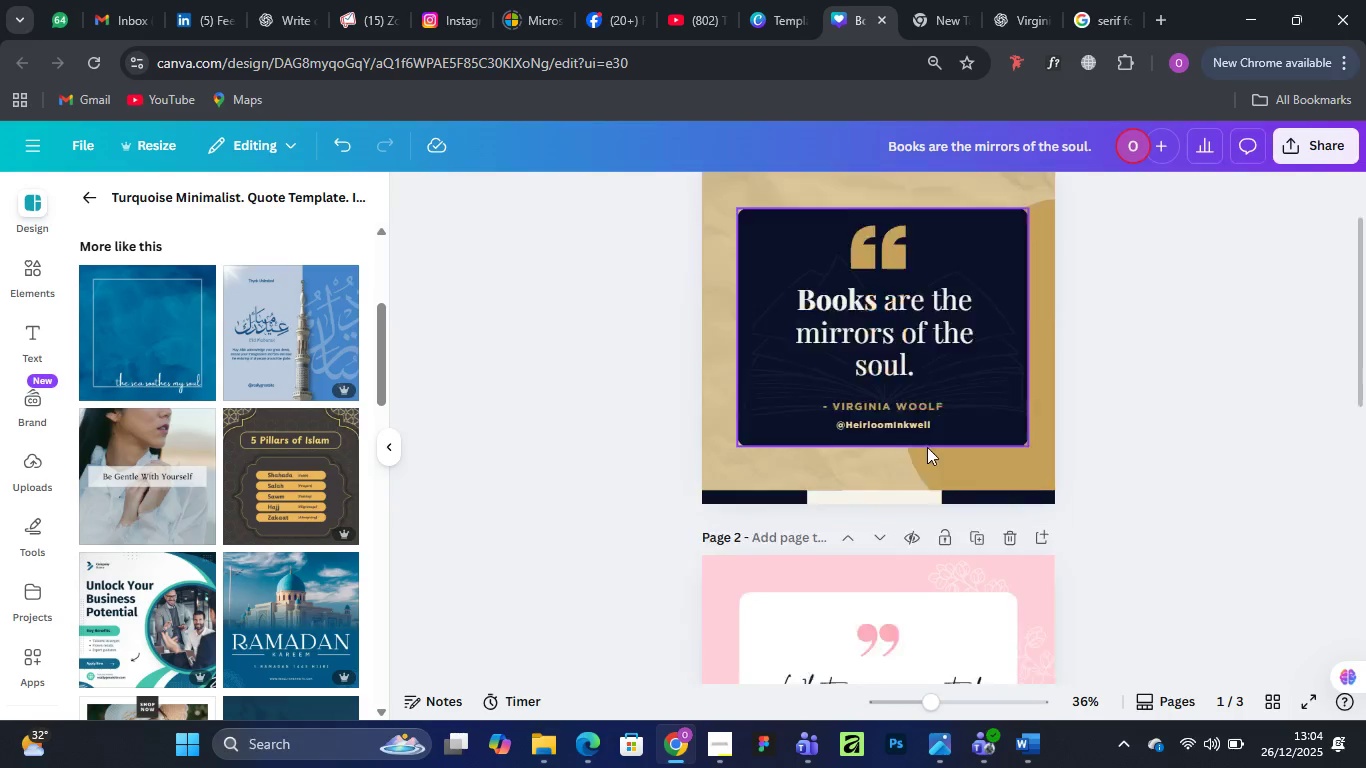 
scroll: coordinate [927, 447], scroll_direction: down, amount: 1.0
 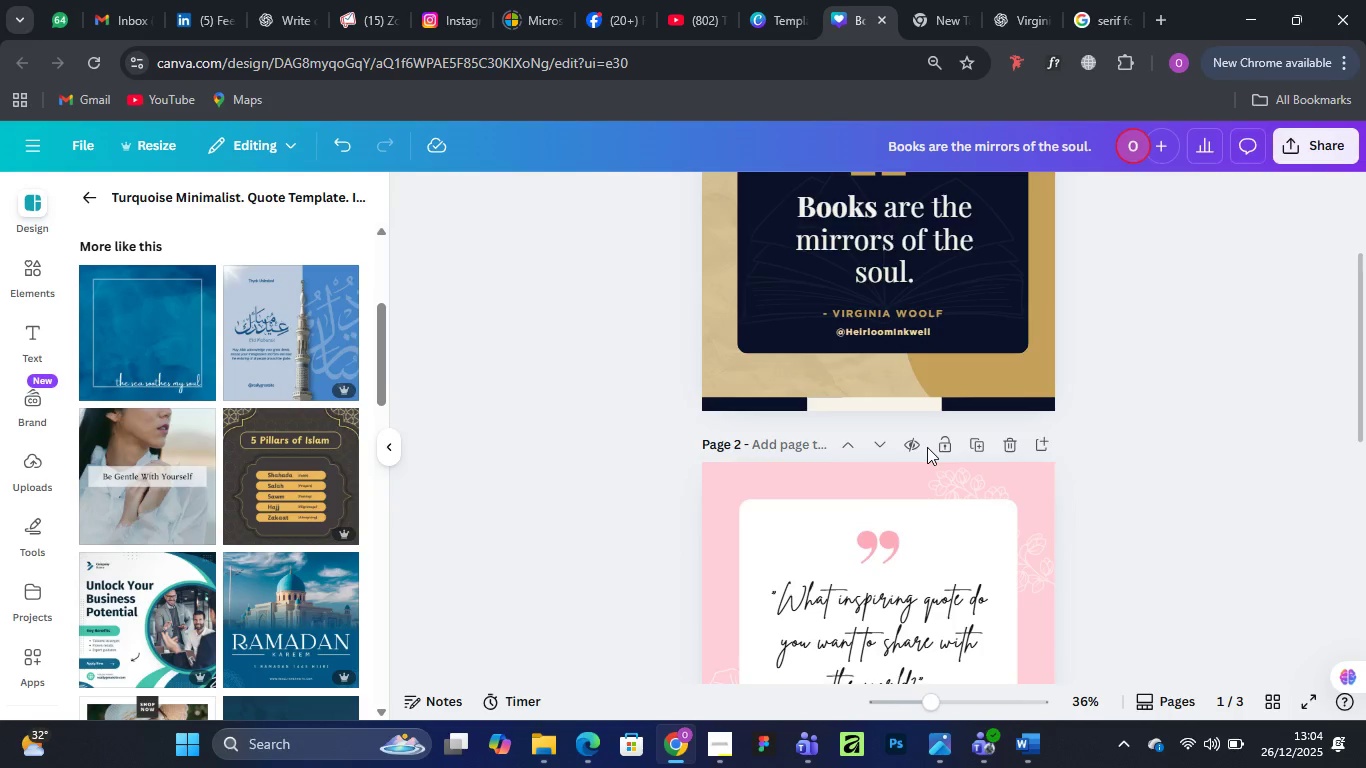 
scroll: coordinate [927, 447], scroll_direction: up, amount: 1.0
 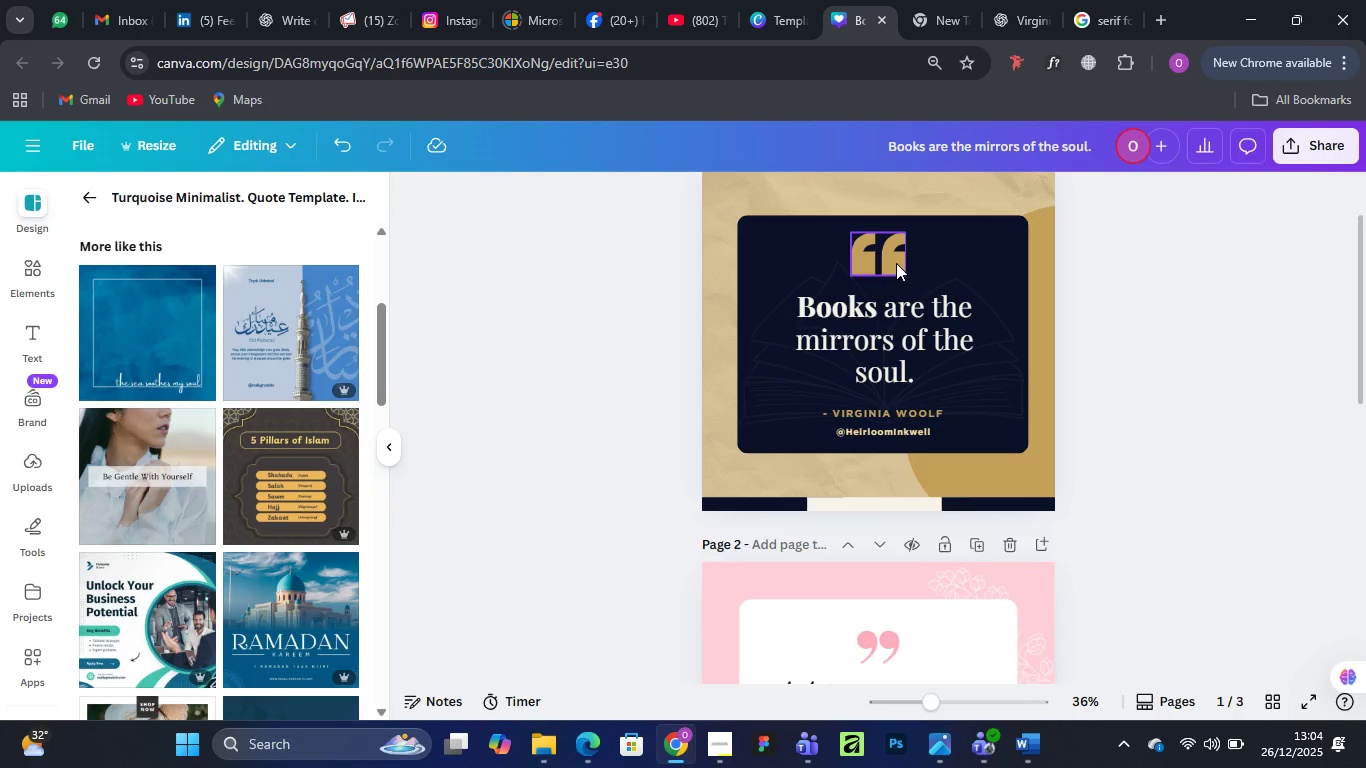 
left_click([896, 263])
 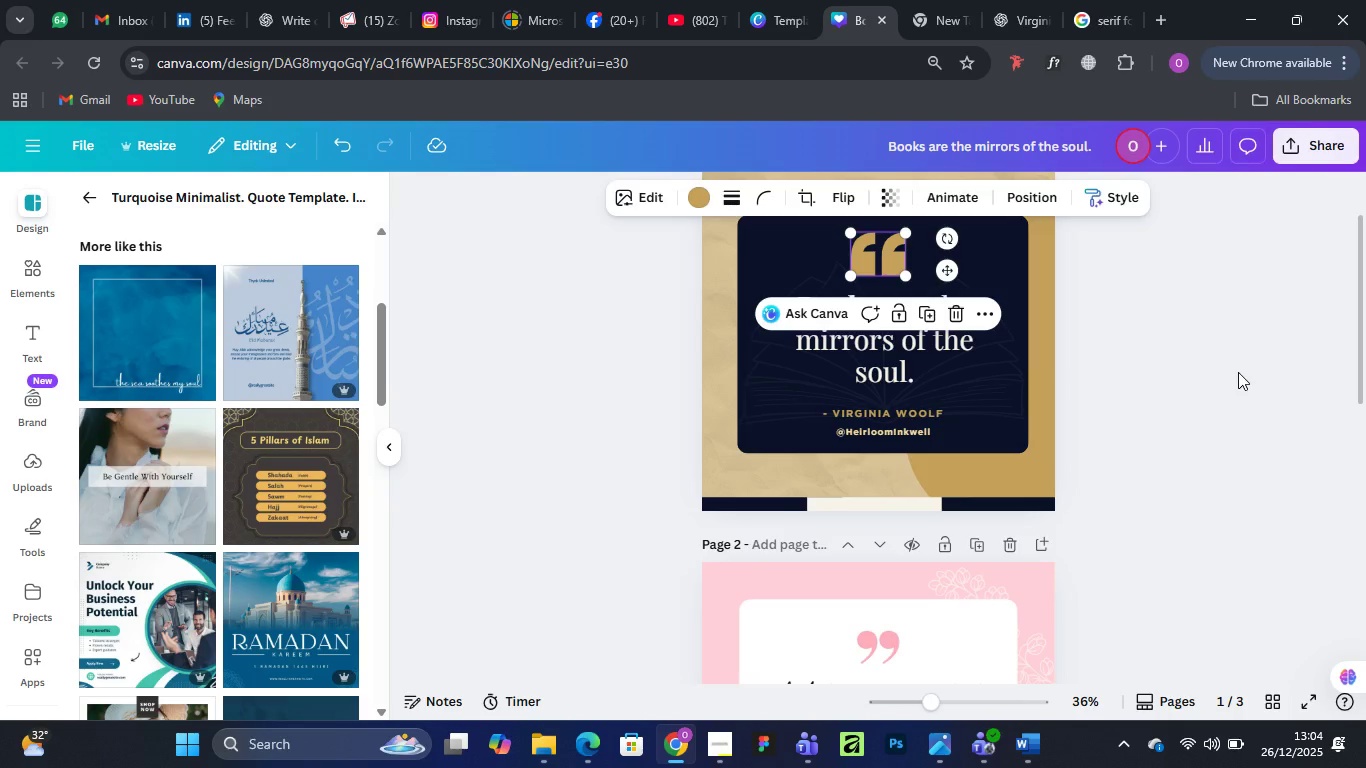 
left_click([1238, 372])
 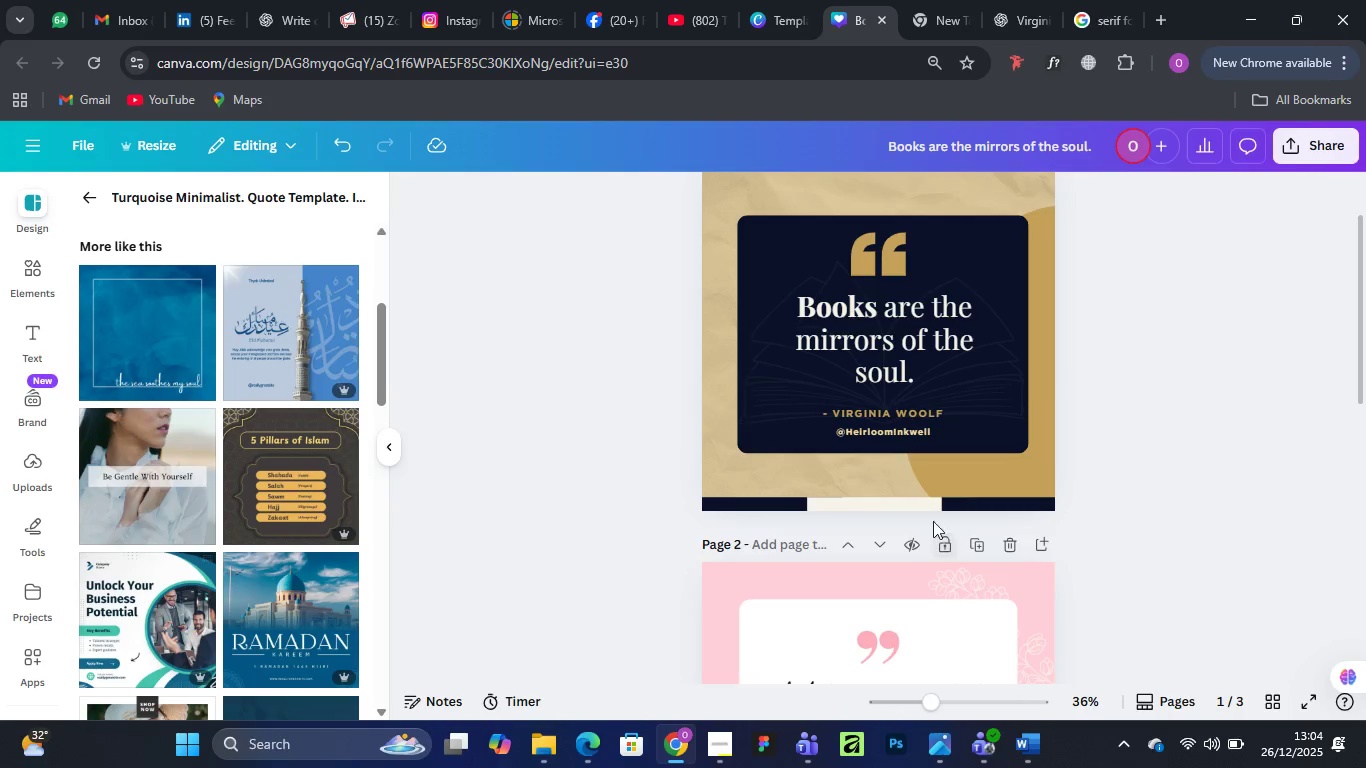 
scroll: coordinate [928, 494], scroll_direction: down, amount: 4.0
 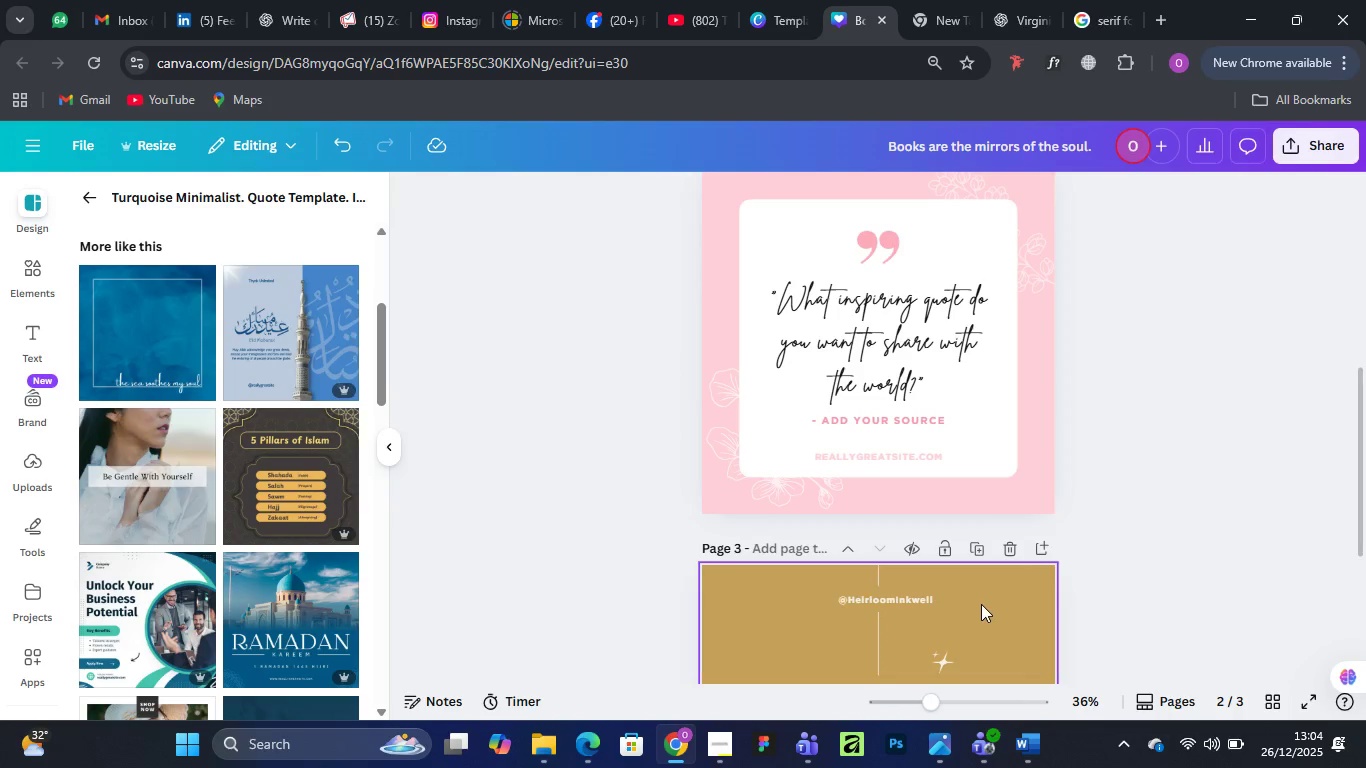 
left_click([983, 598])
 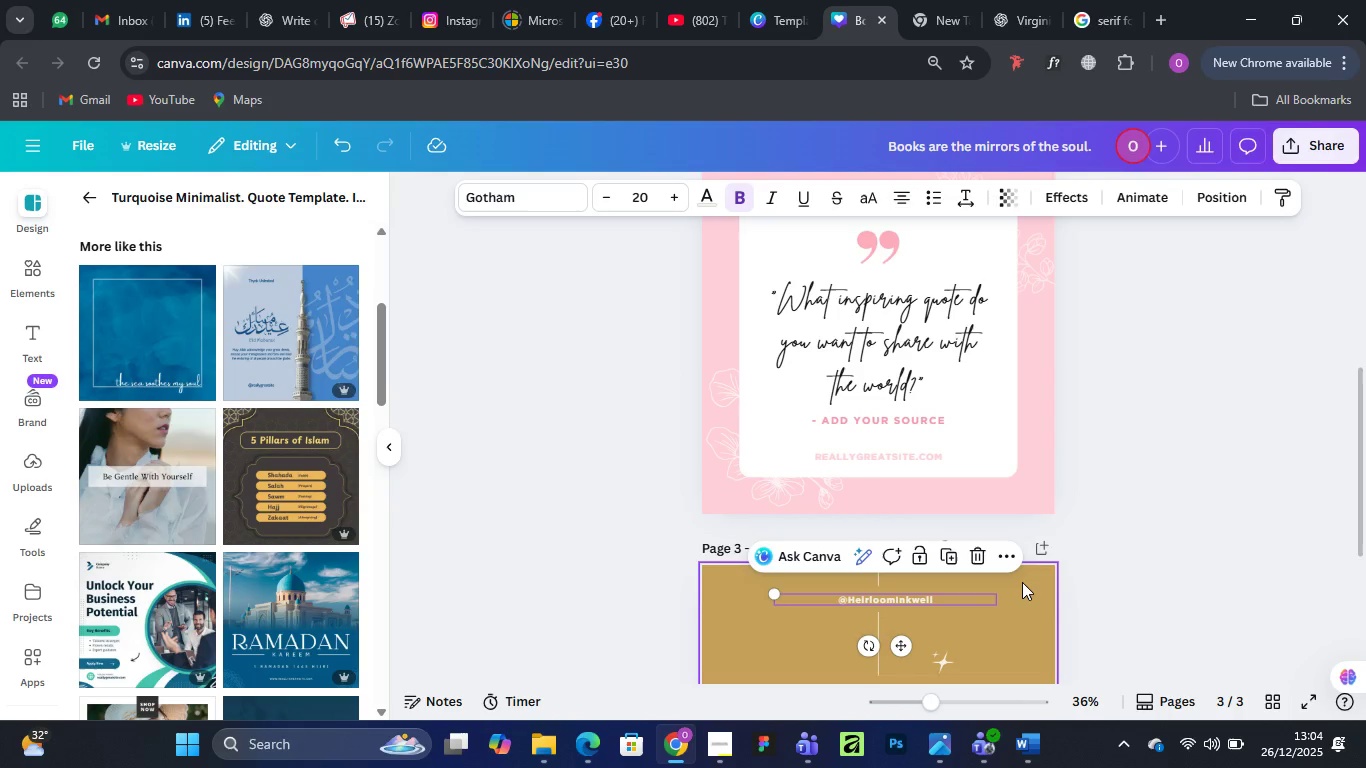 
left_click([1022, 582])
 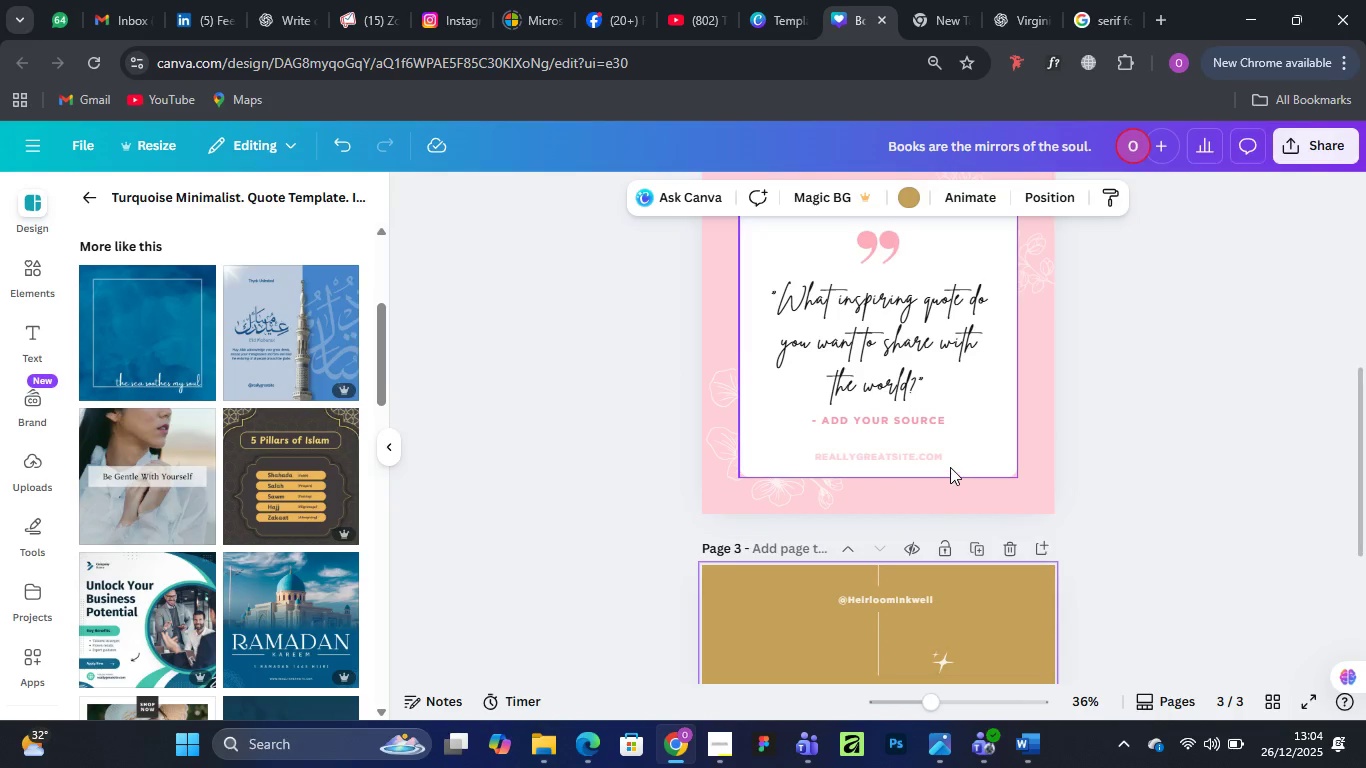 
scroll: coordinate [950, 467], scroll_direction: up, amount: 4.0
 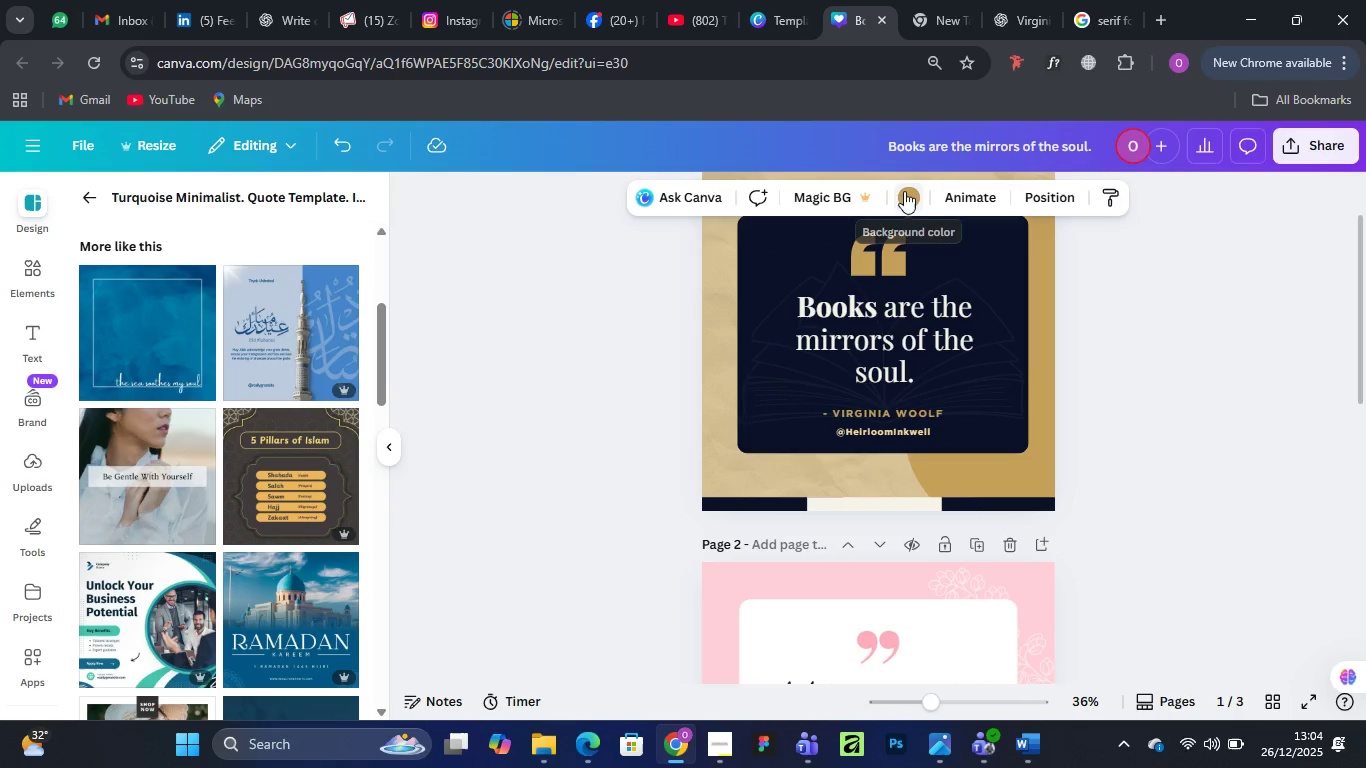 
left_click([913, 196])
 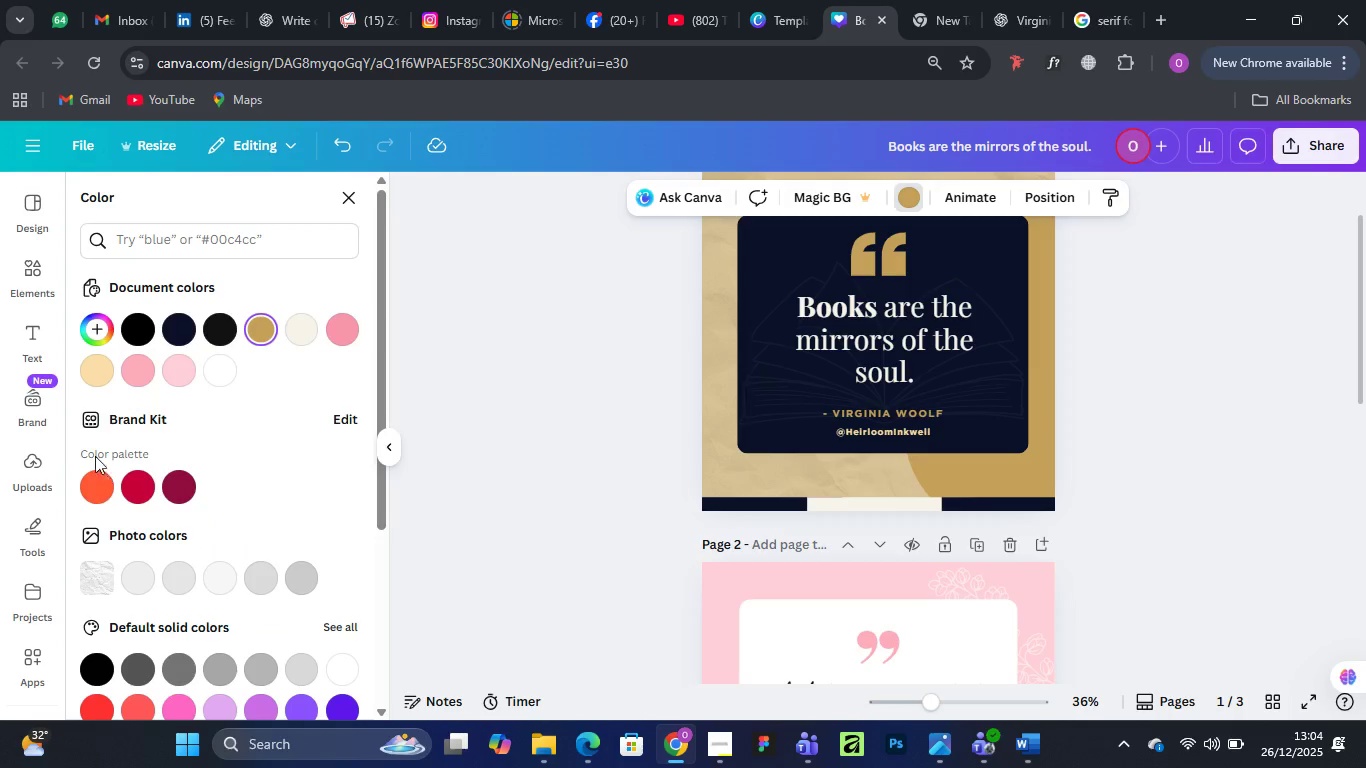 
left_click([102, 330])
 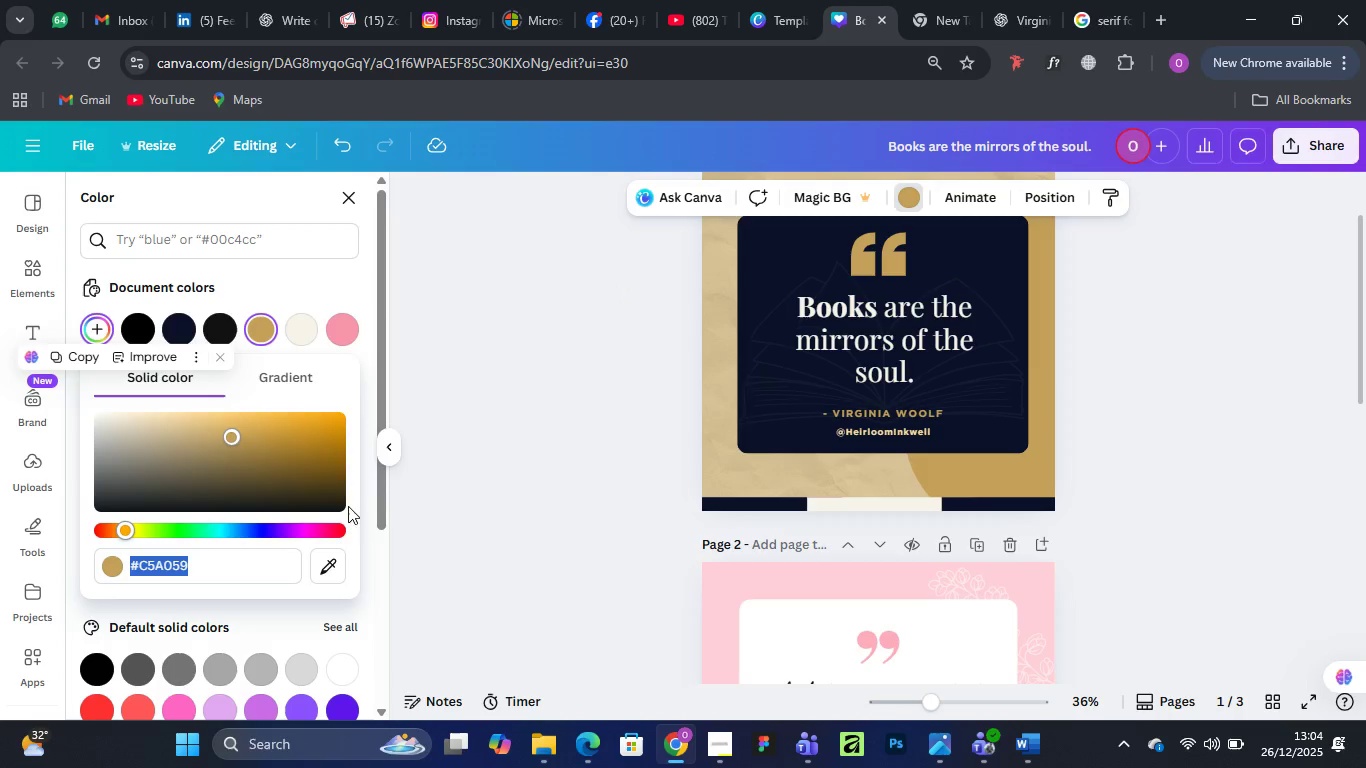 
left_click([338, 561])
 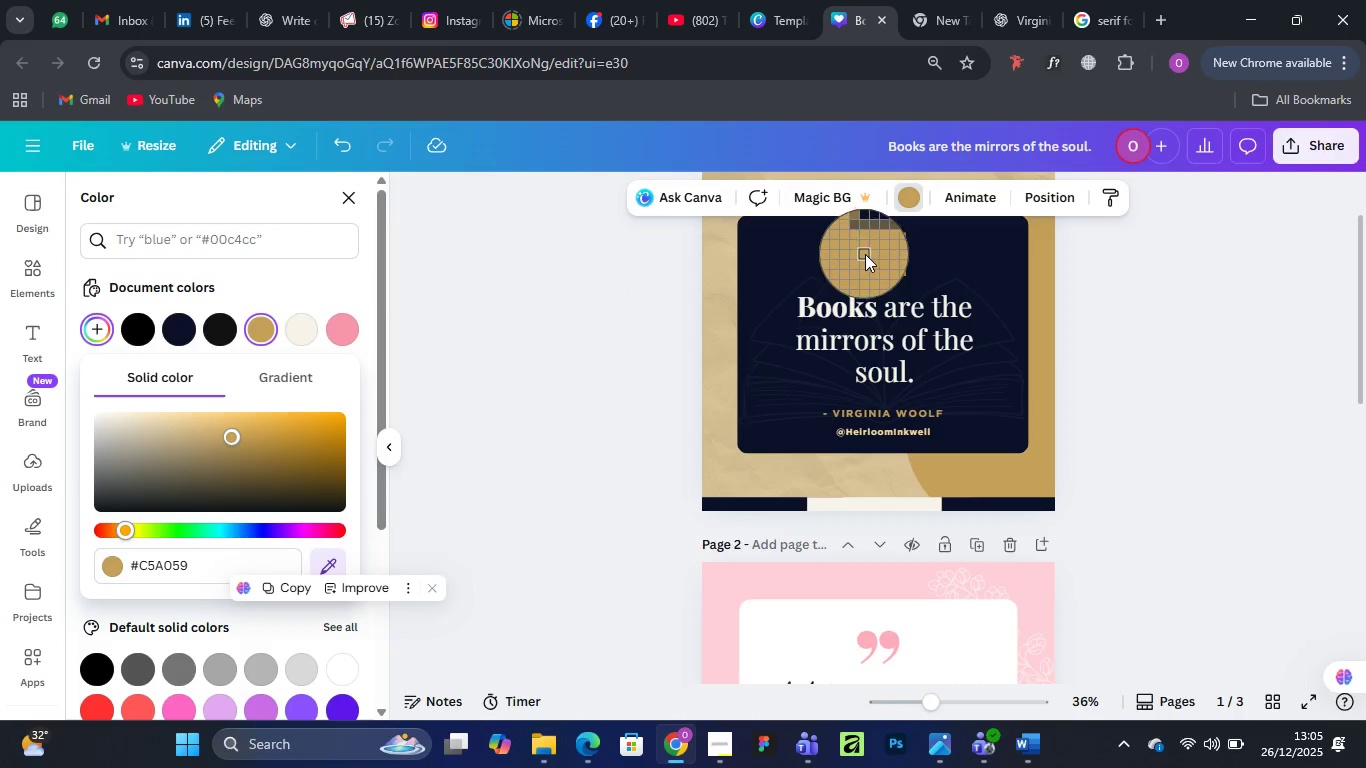 
left_click([865, 254])
 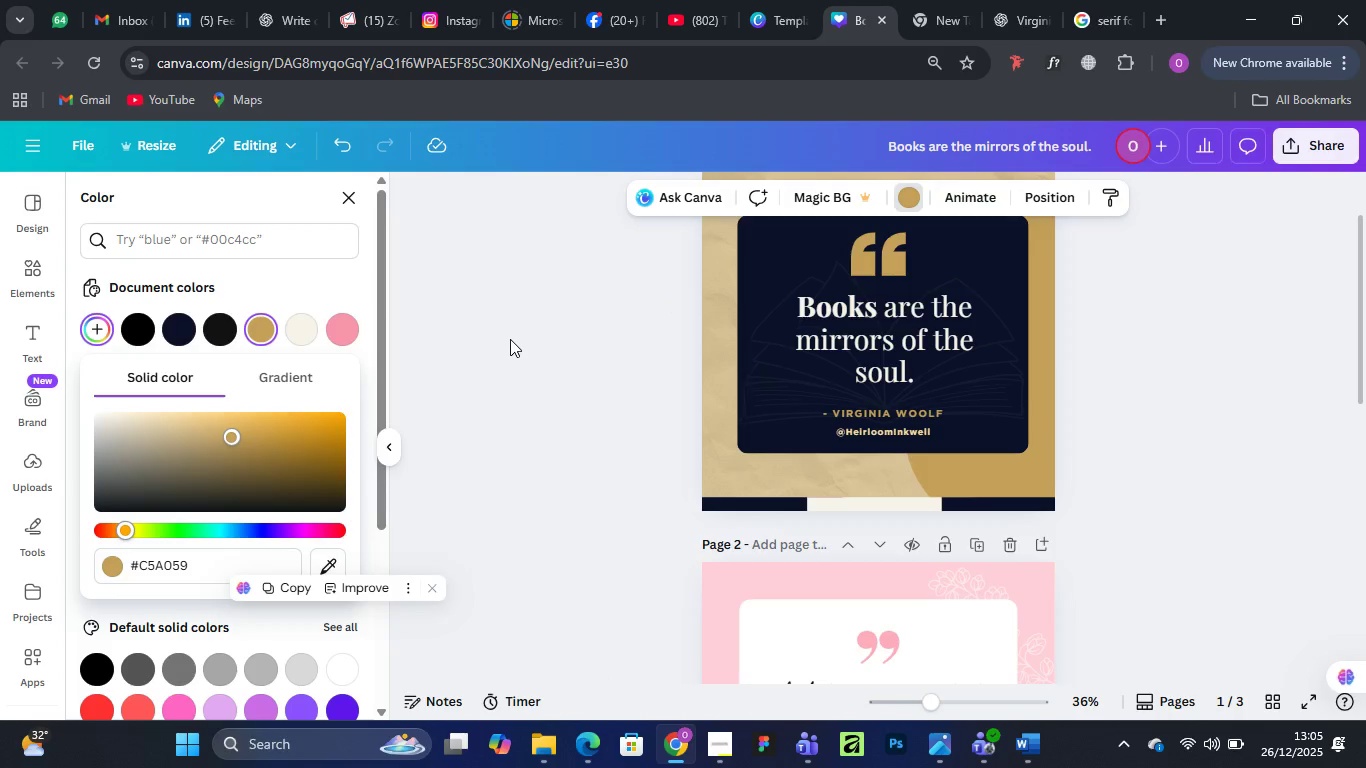 
left_click([510, 339])
 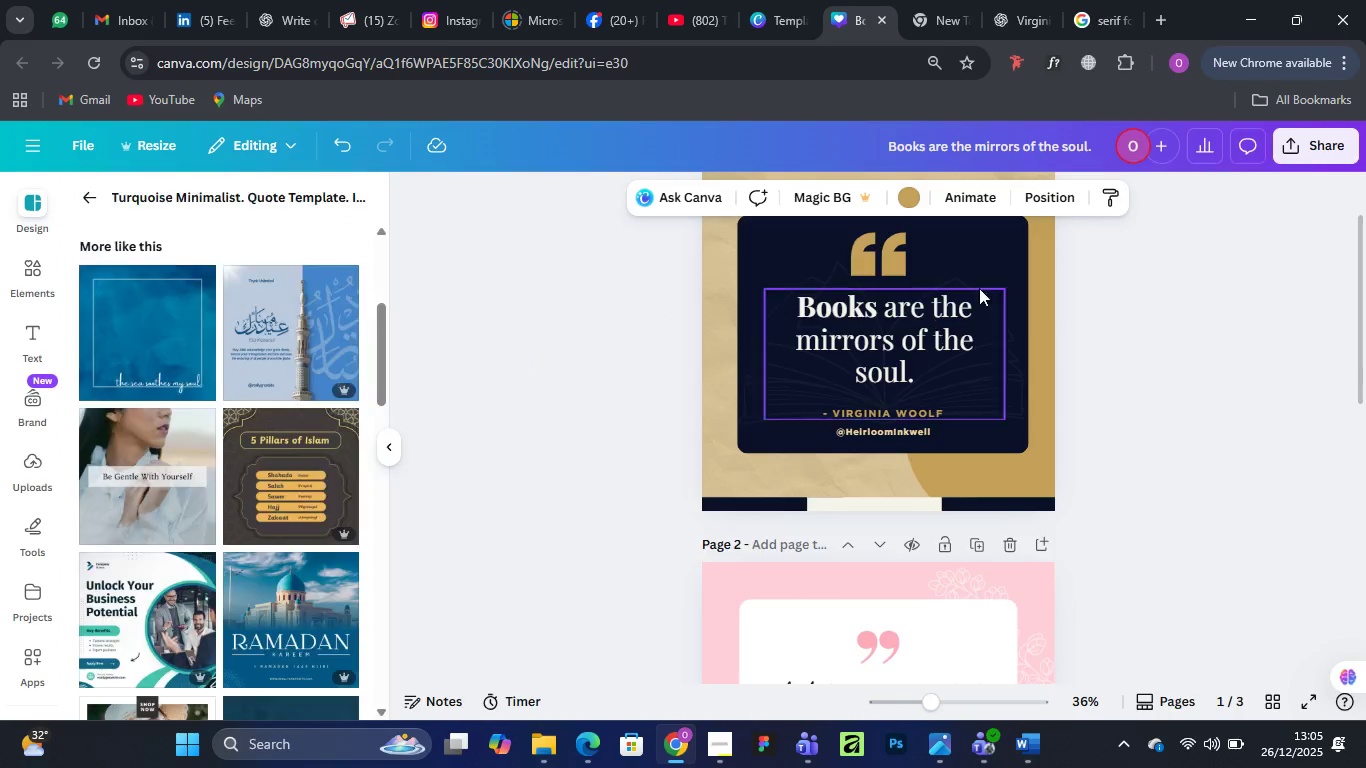 
scroll: coordinate [979, 287], scroll_direction: down, amount: 5.0
 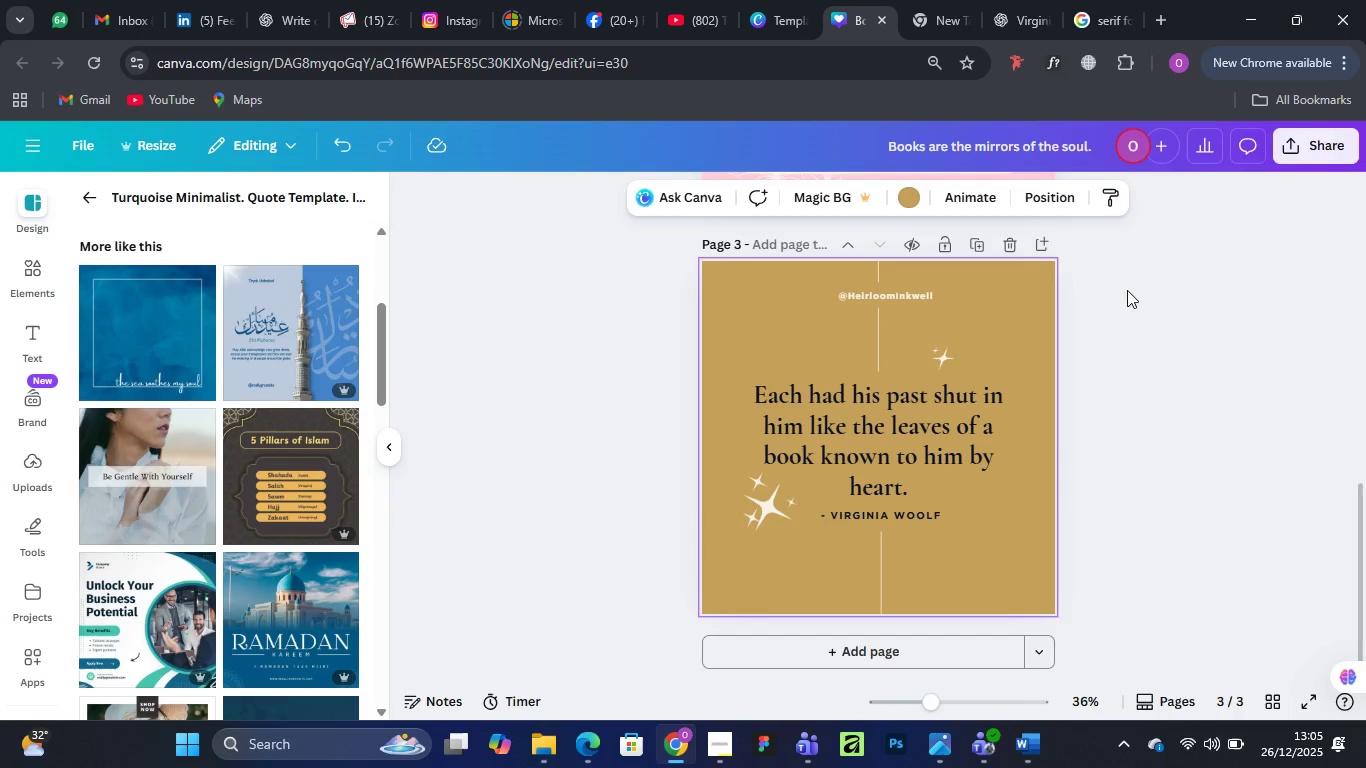 
left_click([1135, 279])
 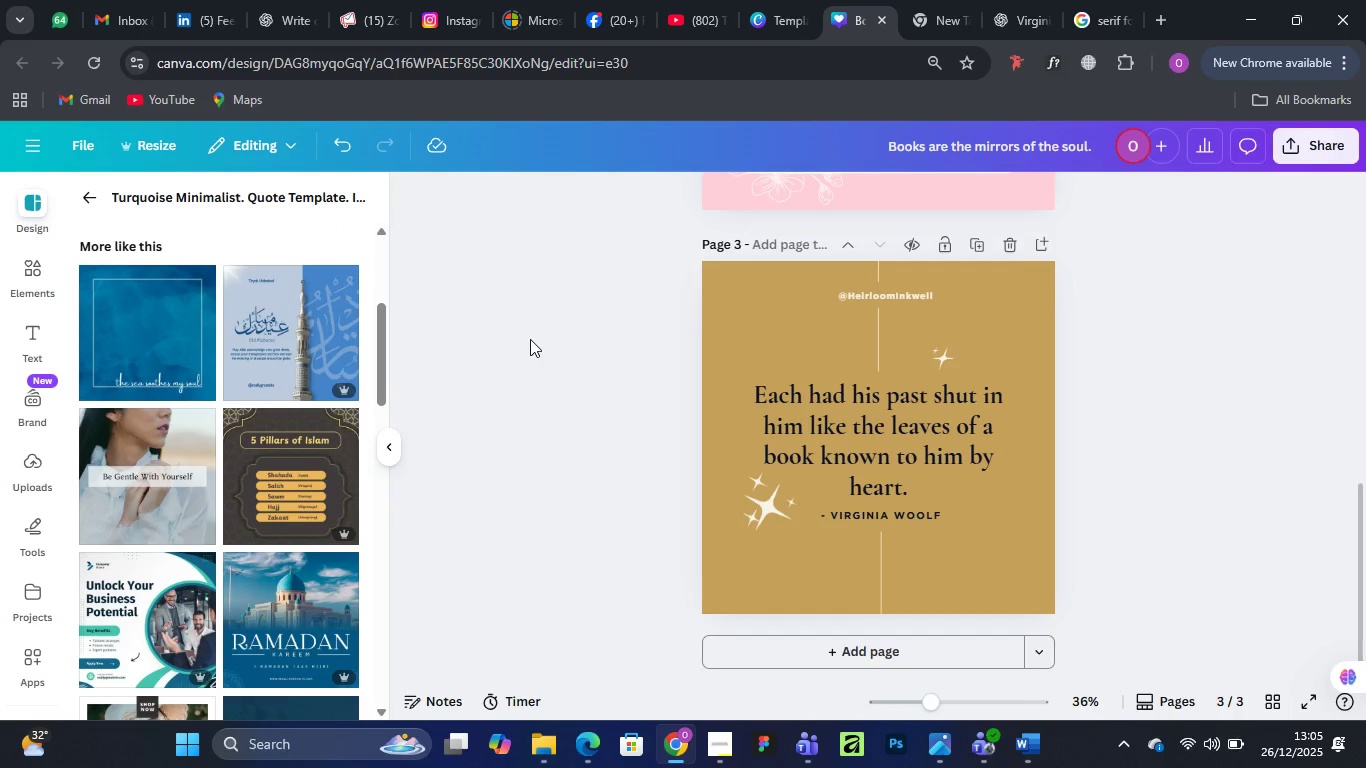 
wait(22.34)
 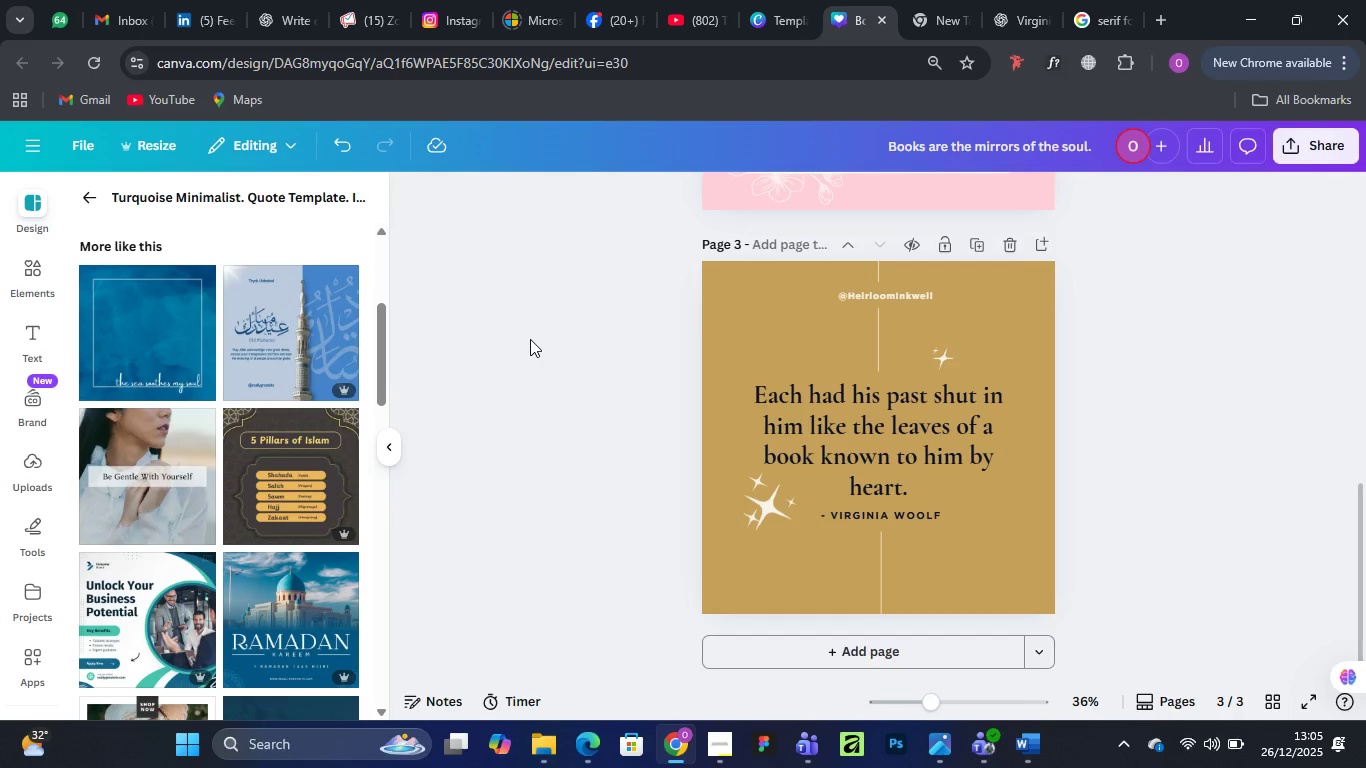 
scroll: coordinate [572, 339], scroll_direction: down, amount: 2.0
 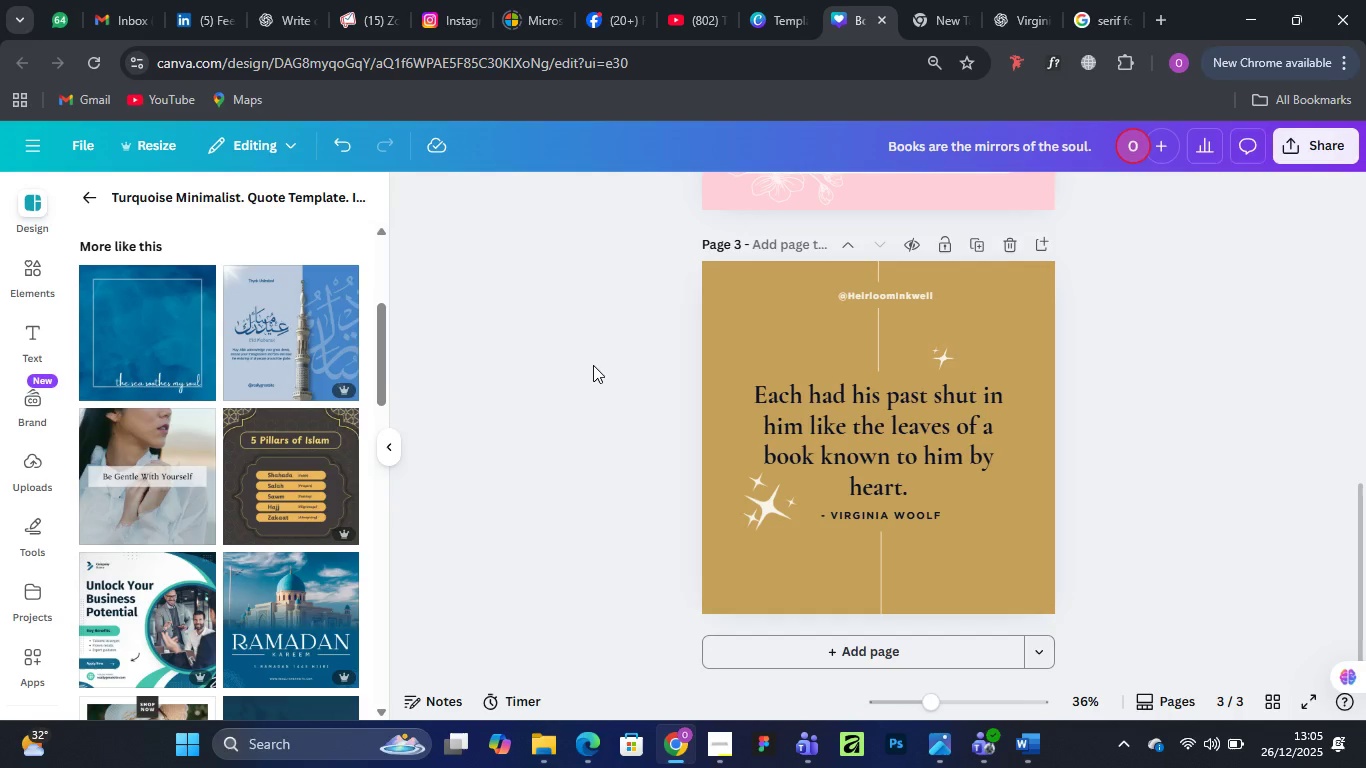 
wait(31.76)
 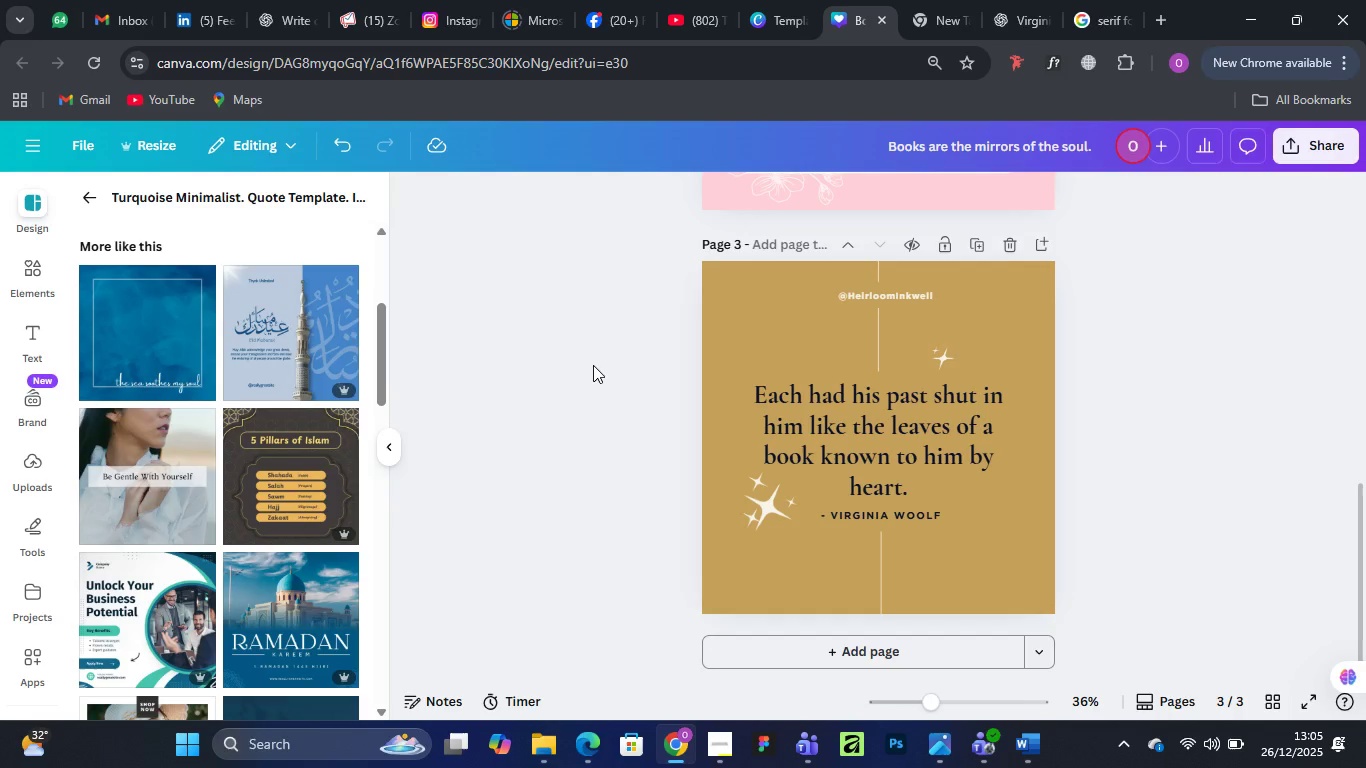 
scroll: coordinate [1278, 455], scroll_direction: down, amount: 5.0
 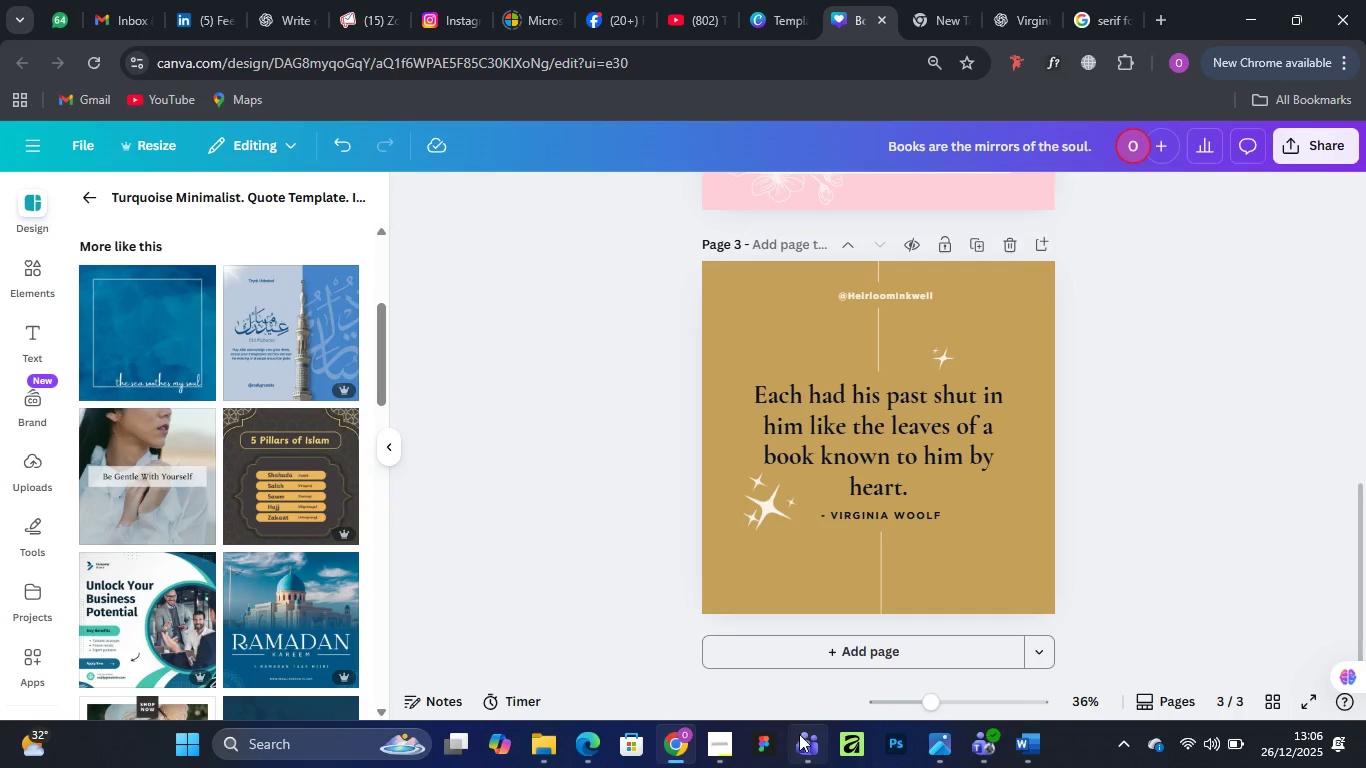 
left_click([727, 750])